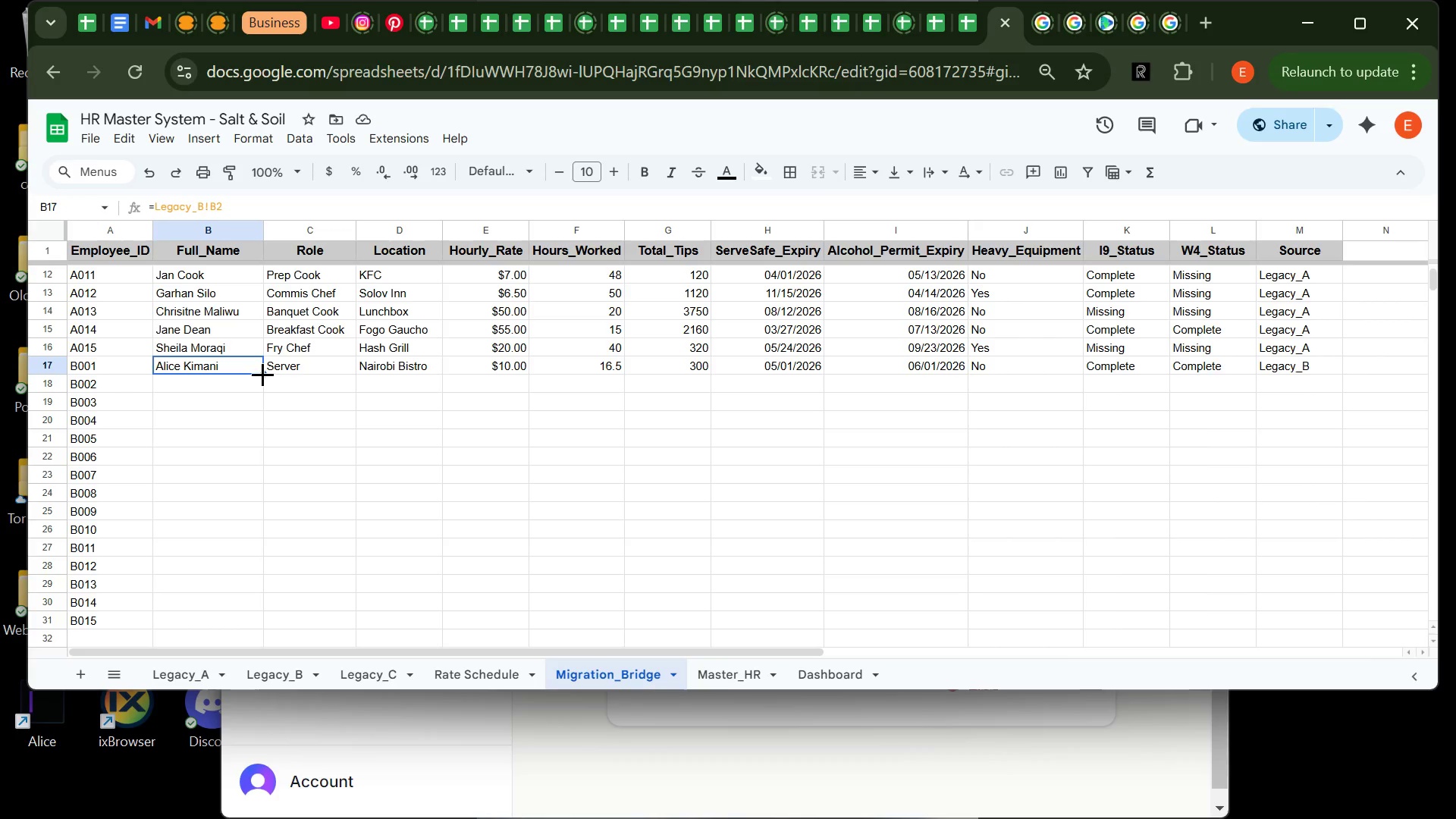 
left_click_drag(start_coordinate=[260, 378], to_coordinate=[253, 438])
 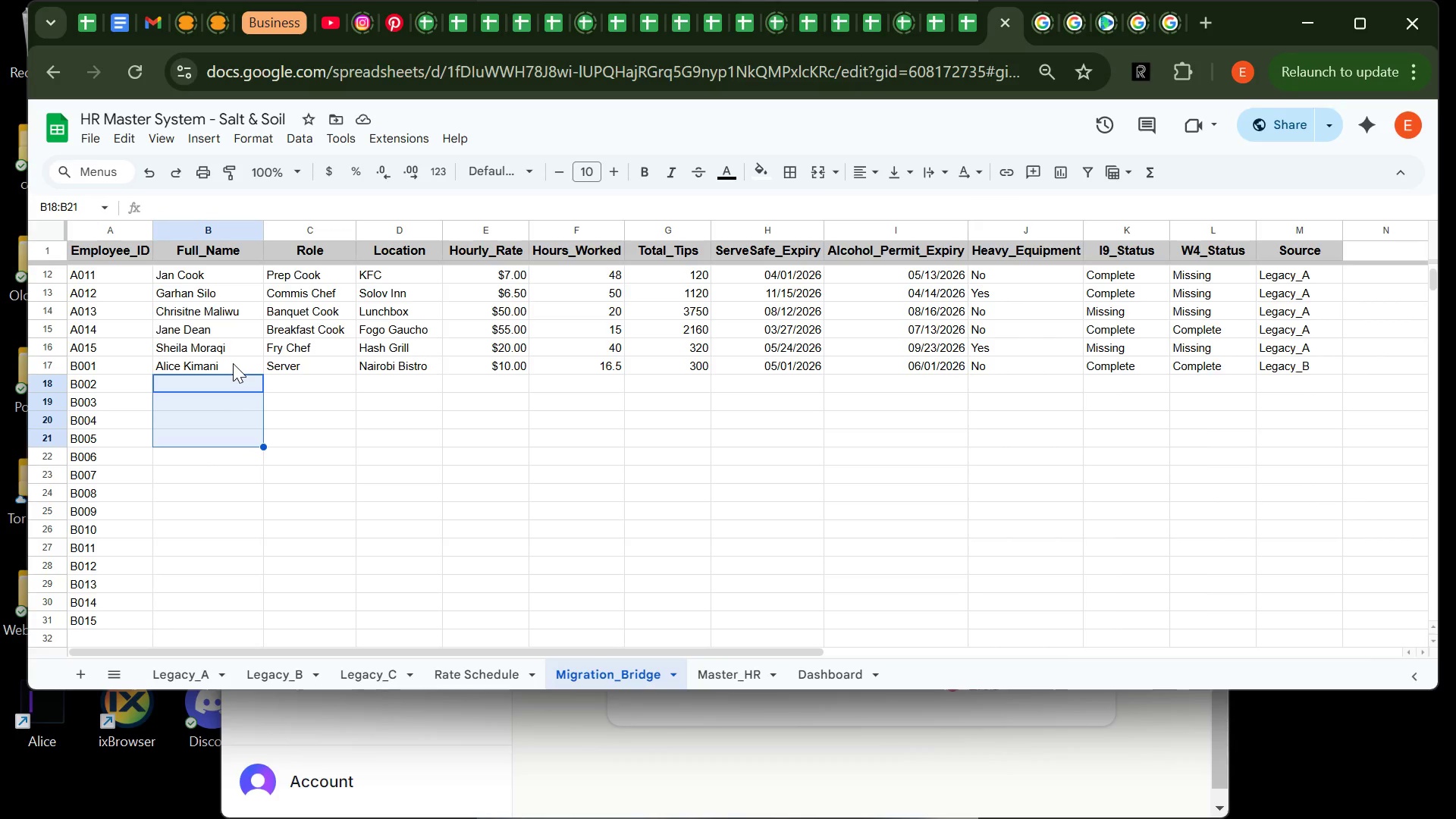 
left_click([233, 363])
 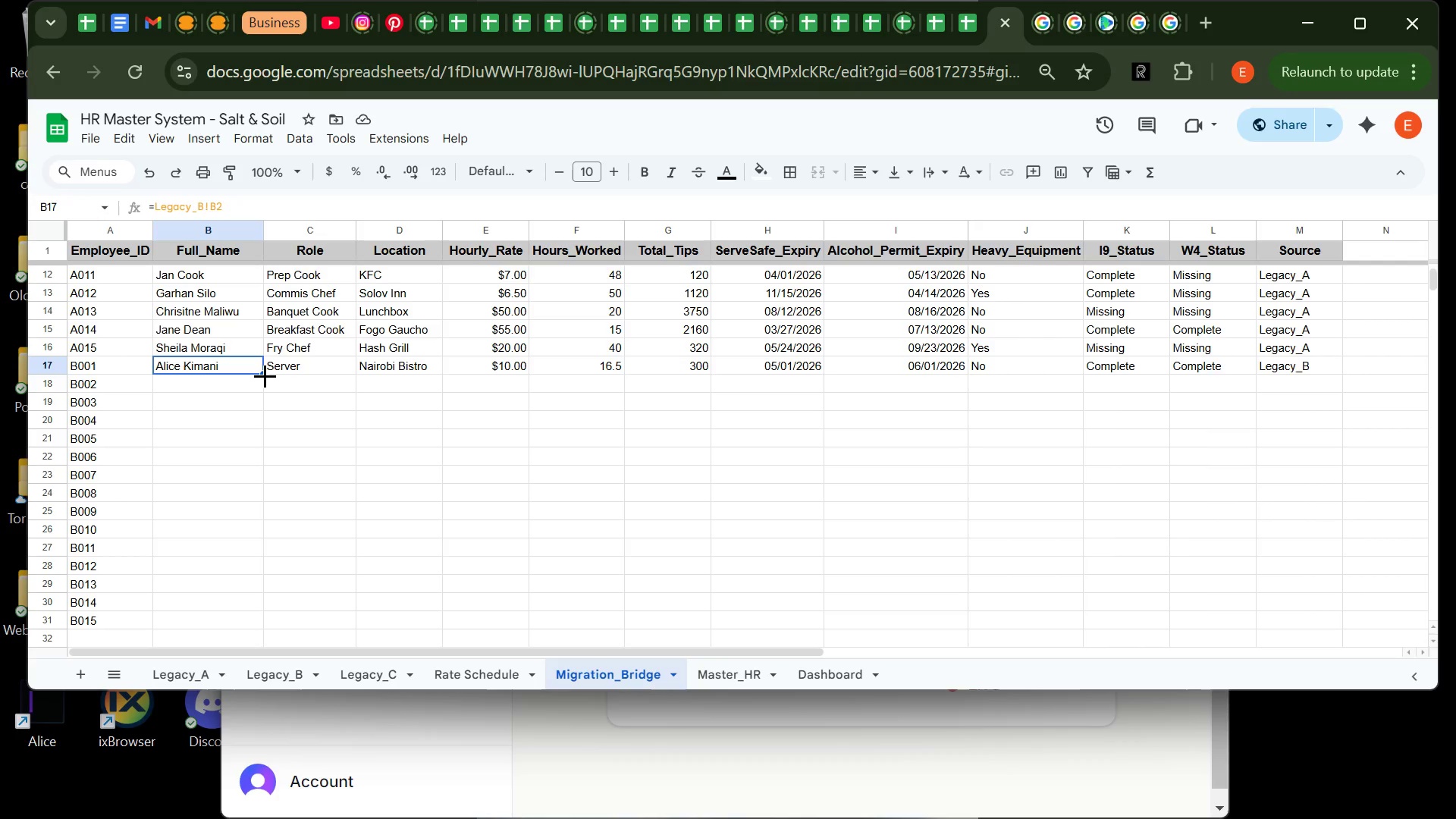 
left_click_drag(start_coordinate=[265, 375], to_coordinate=[262, 614])
 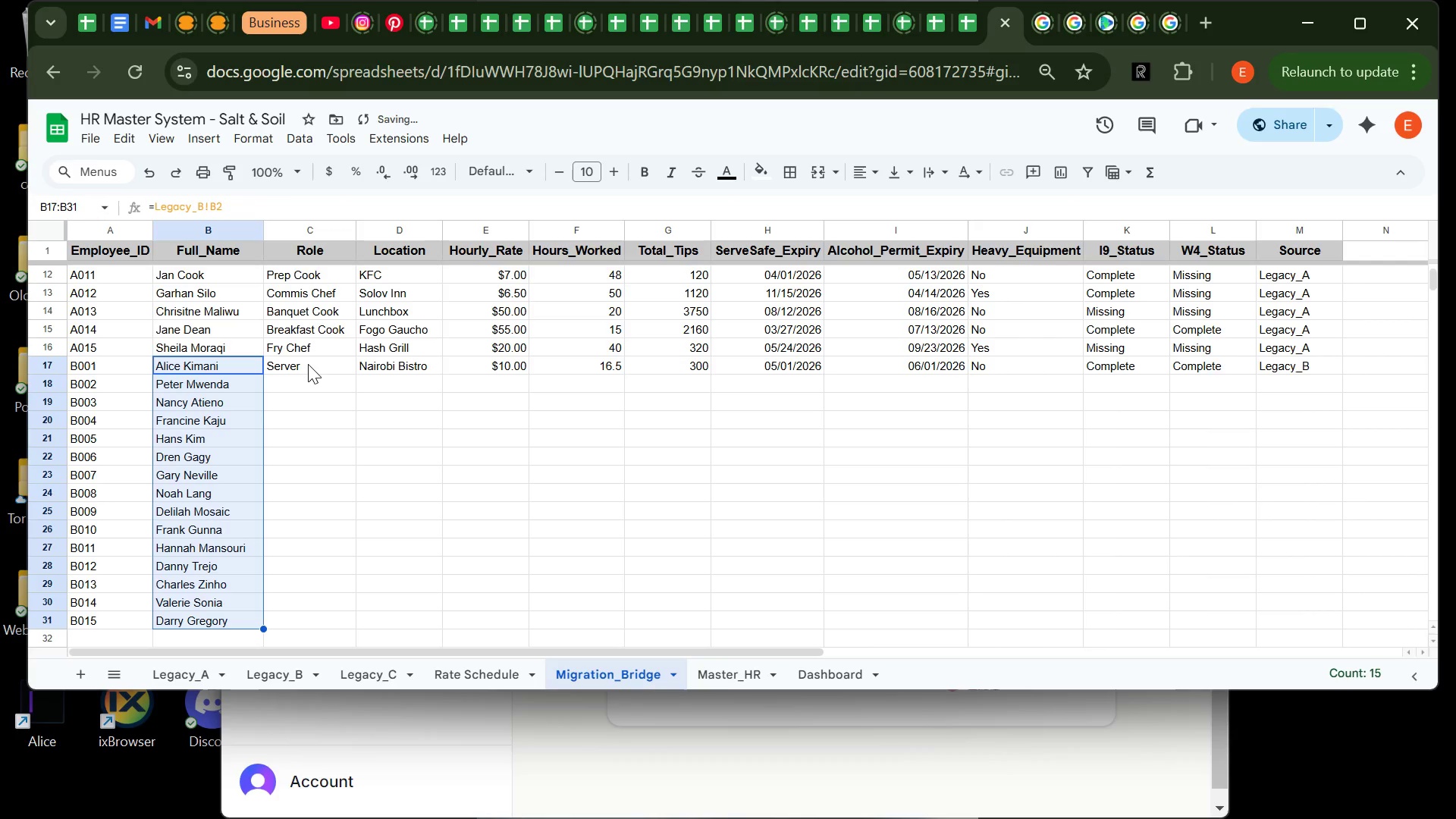 
left_click([308, 364])
 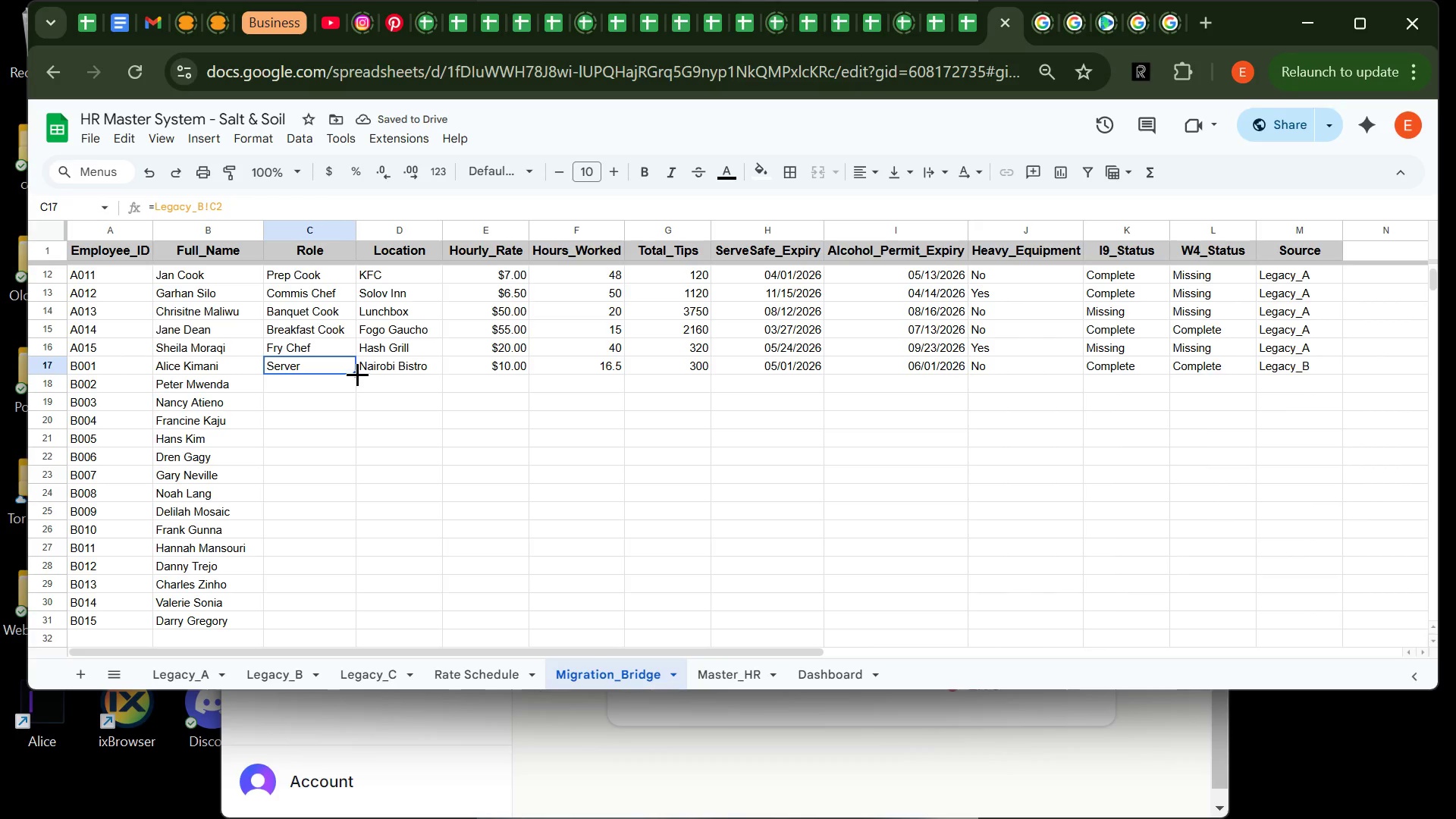 
left_click_drag(start_coordinate=[357, 375], to_coordinate=[320, 627])
 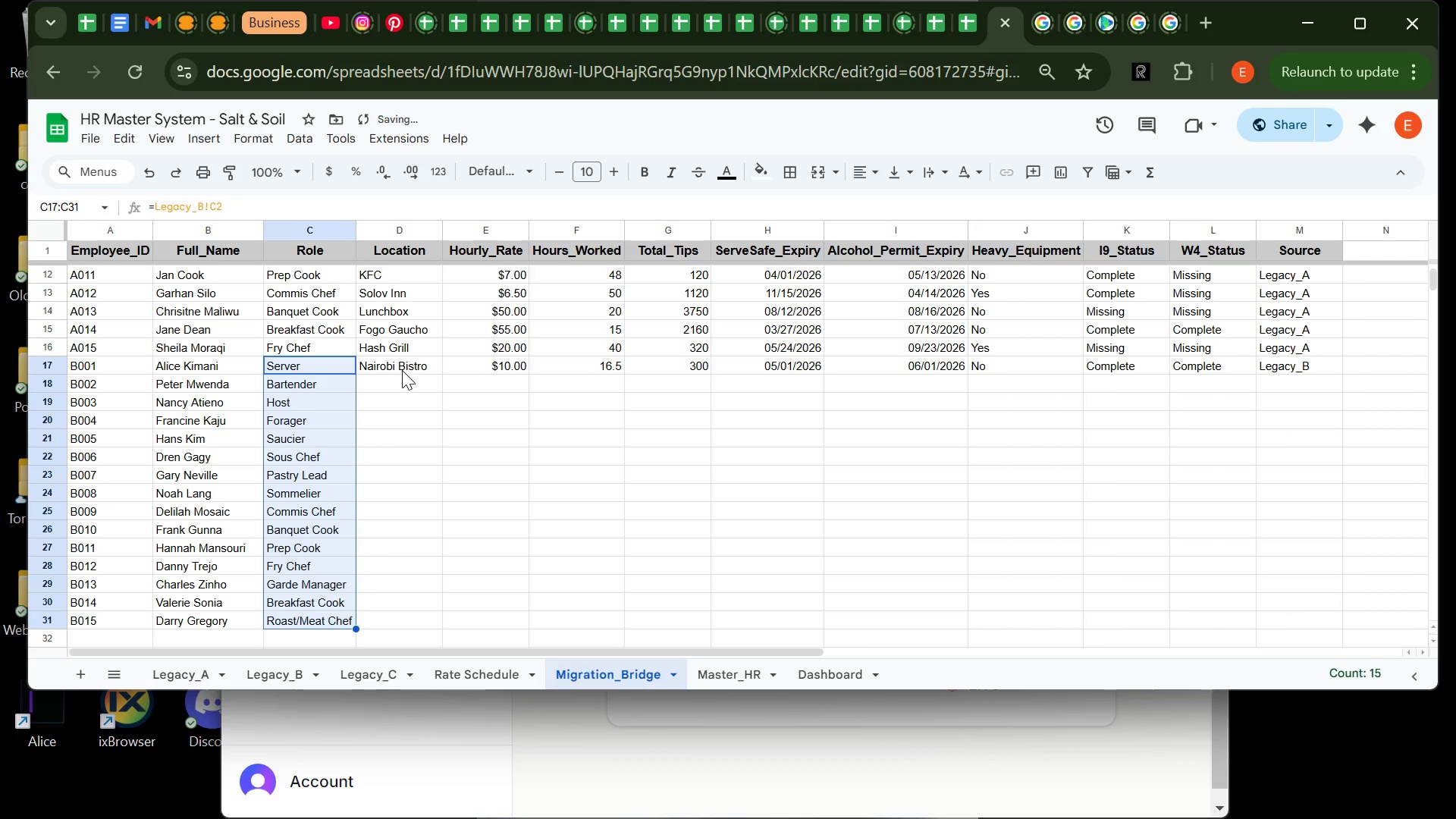 
left_click([402, 368])
 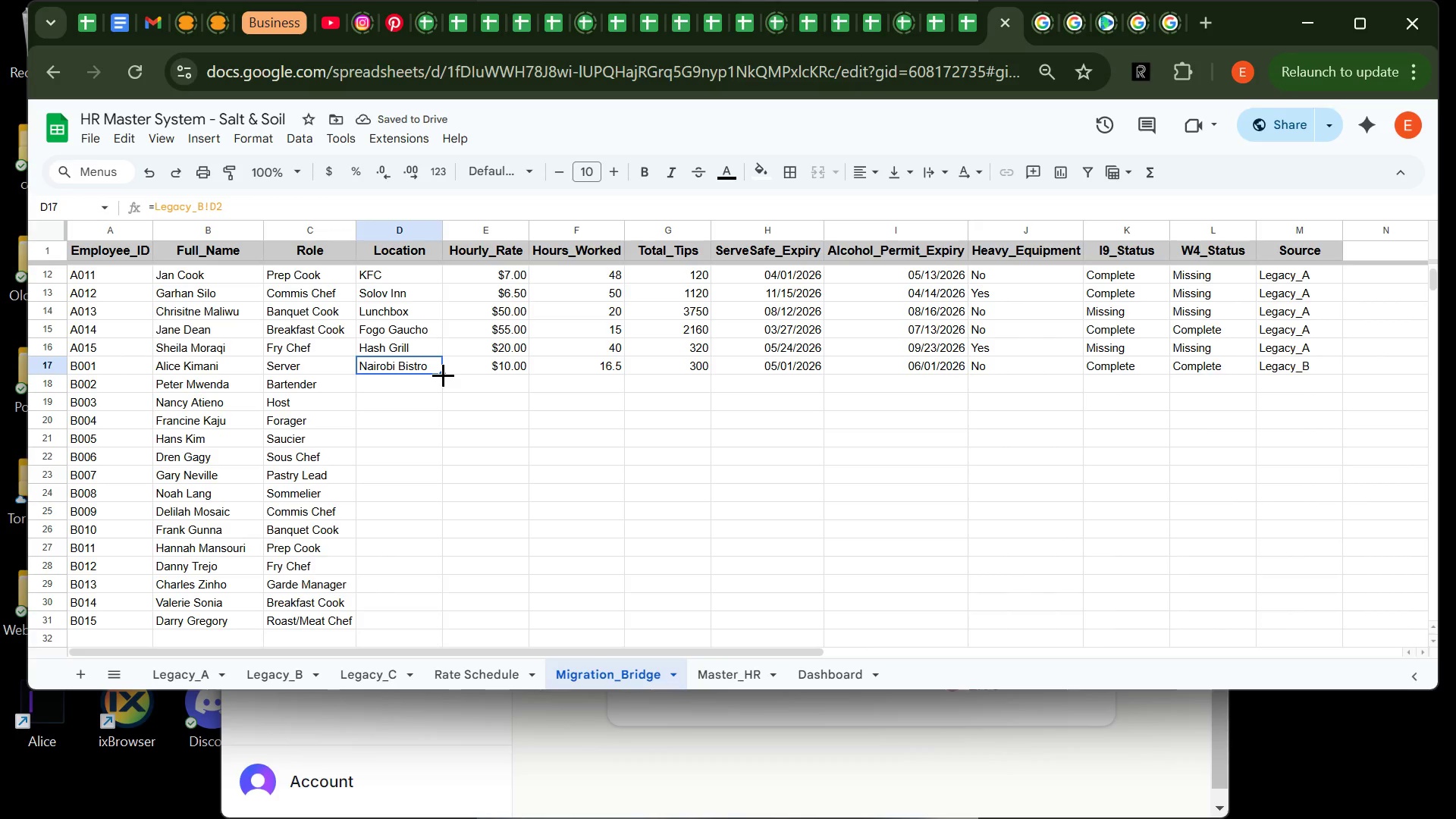 
left_click_drag(start_coordinate=[443, 375], to_coordinate=[412, 624])
 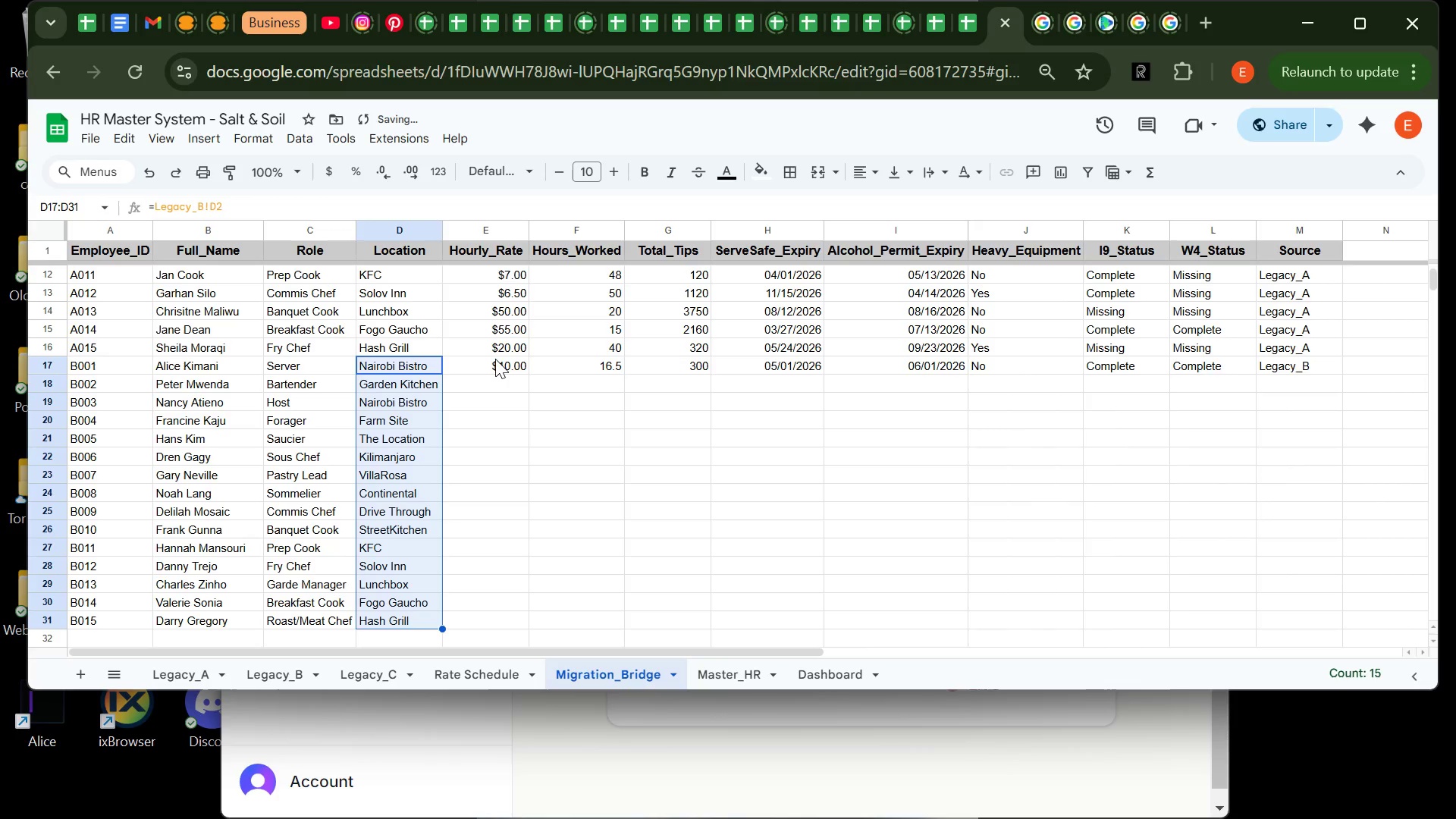 
left_click([495, 359])
 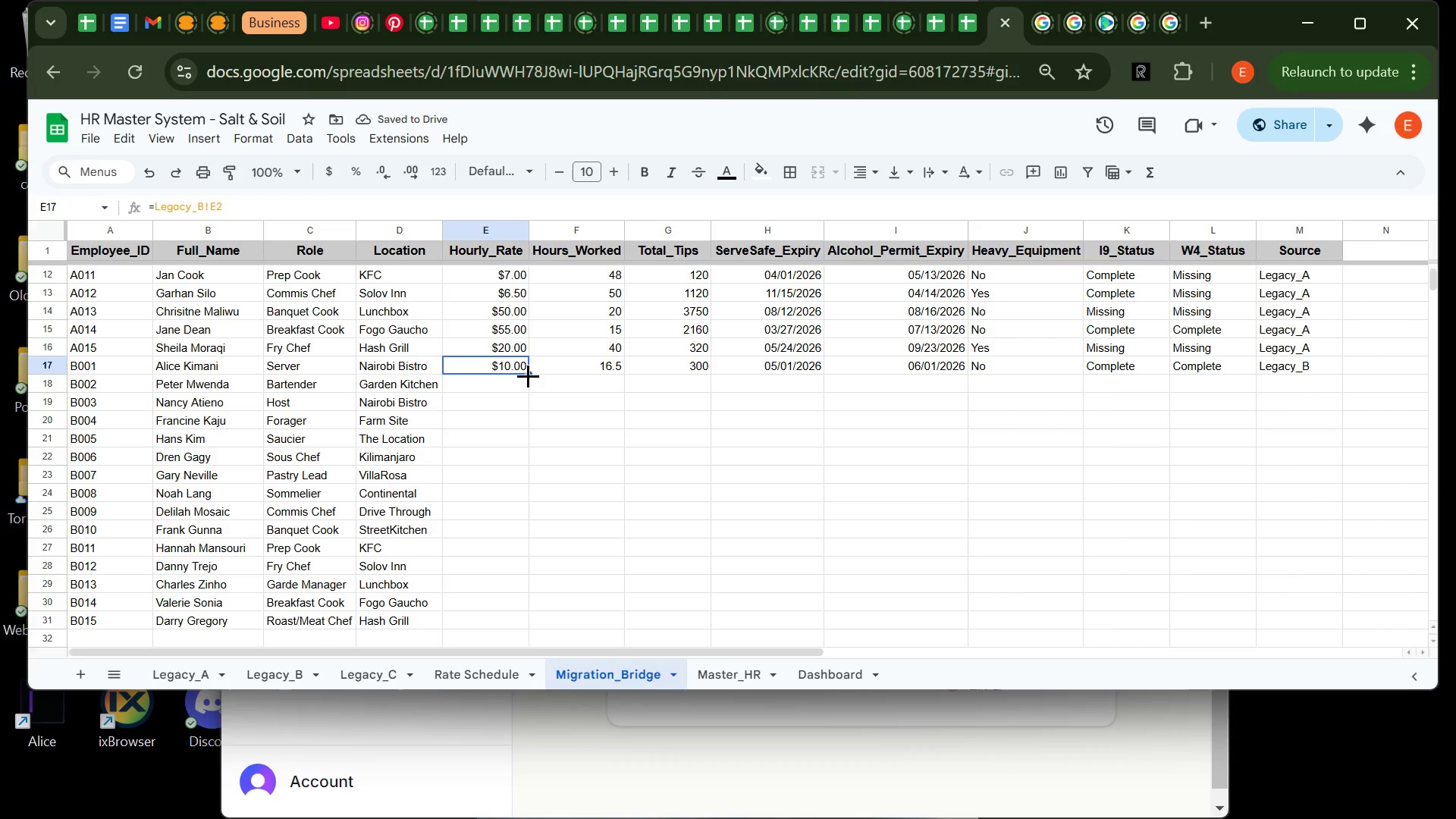 
left_click_drag(start_coordinate=[528, 375], to_coordinate=[491, 615])
 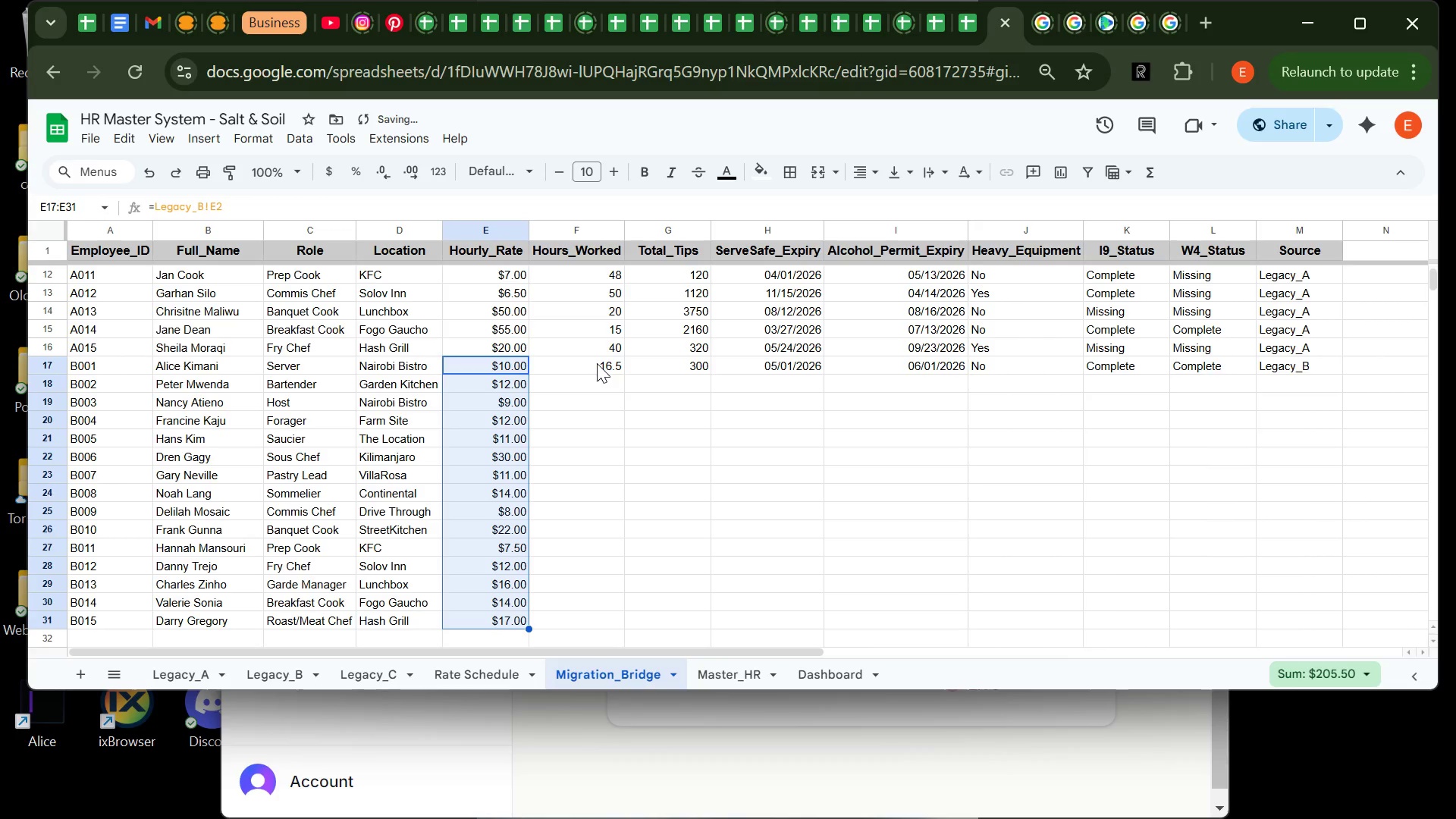 
left_click([597, 363])
 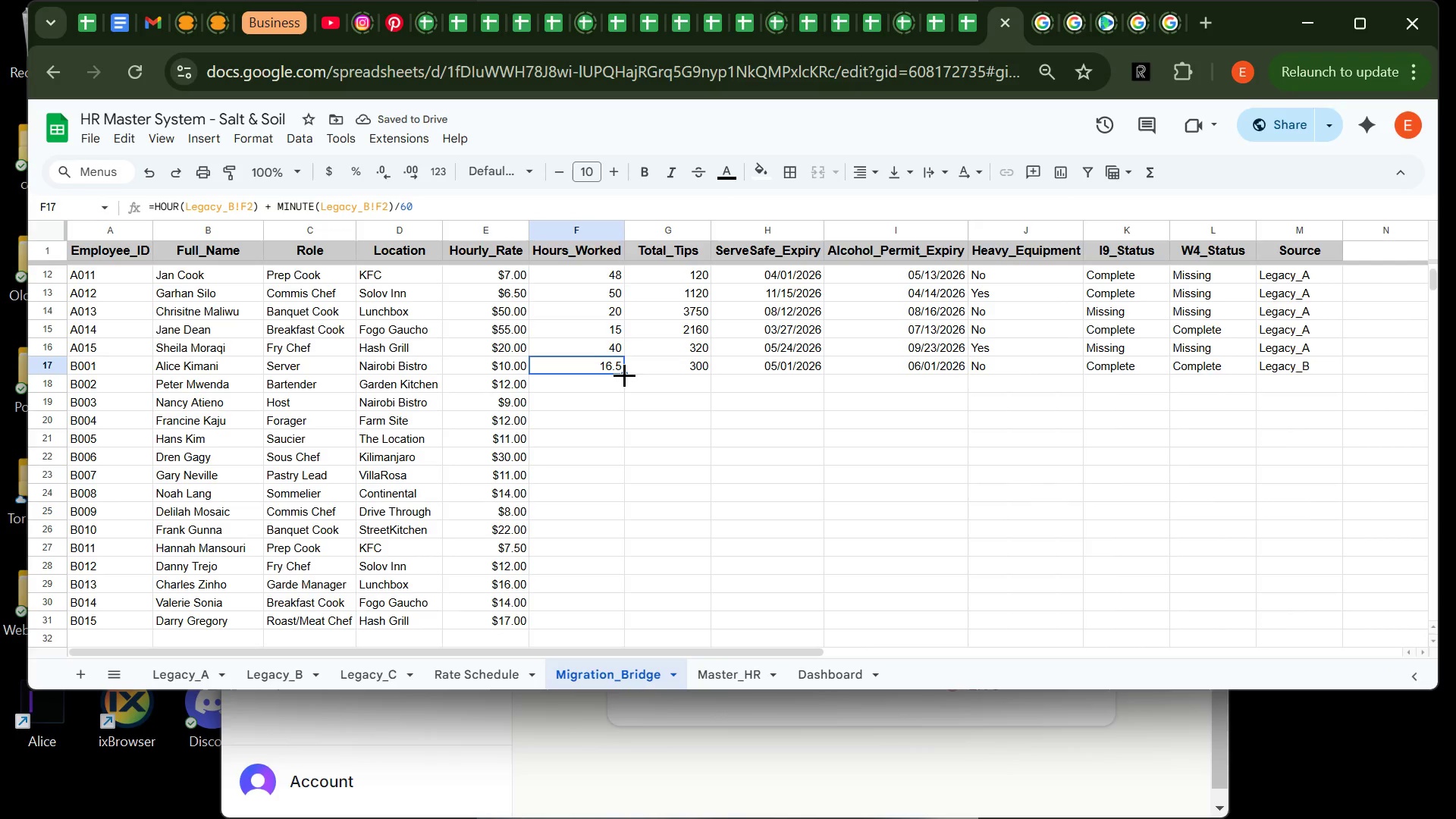 
left_click_drag(start_coordinate=[624, 375], to_coordinate=[609, 626])
 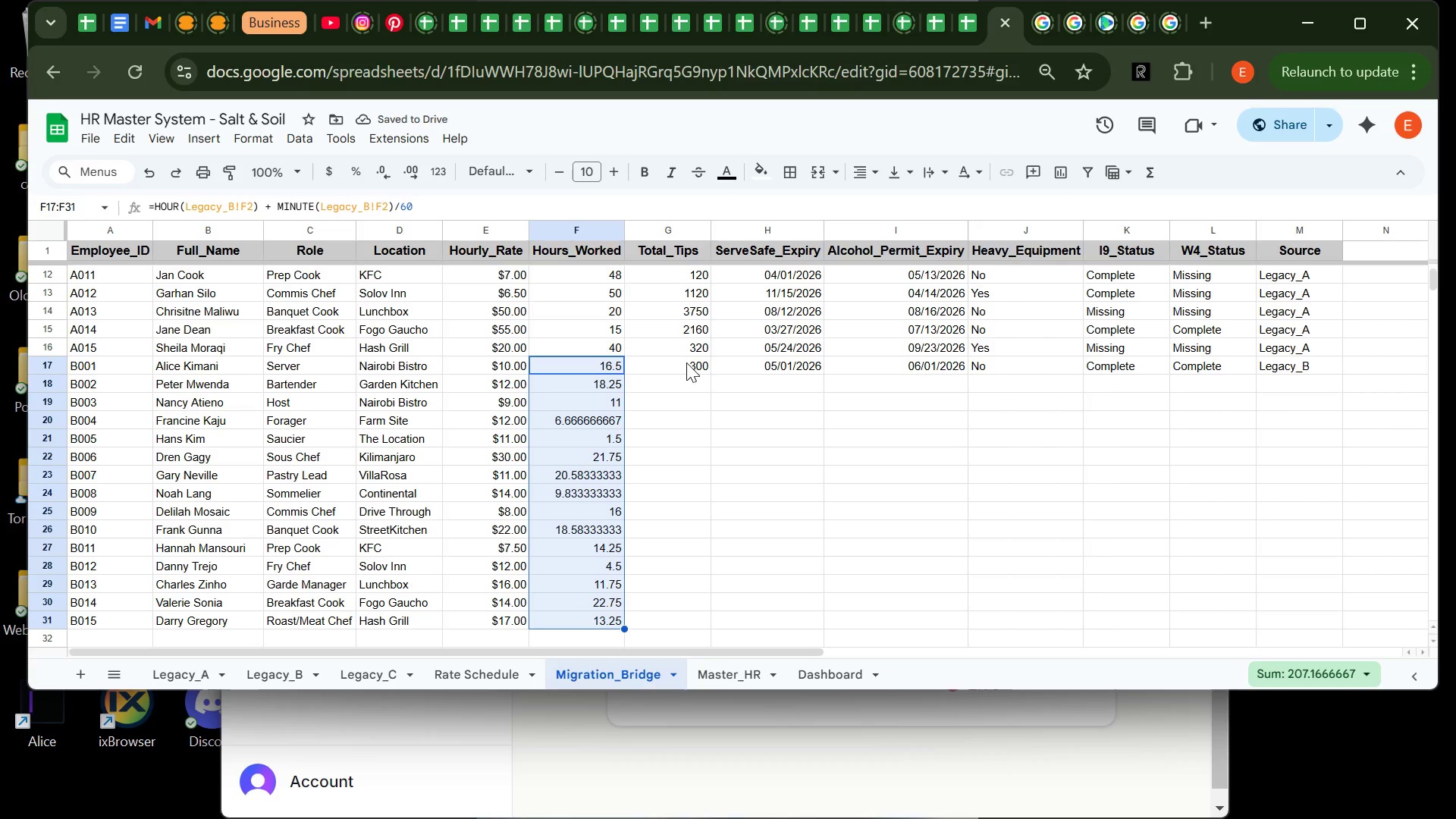 
left_click([686, 362])
 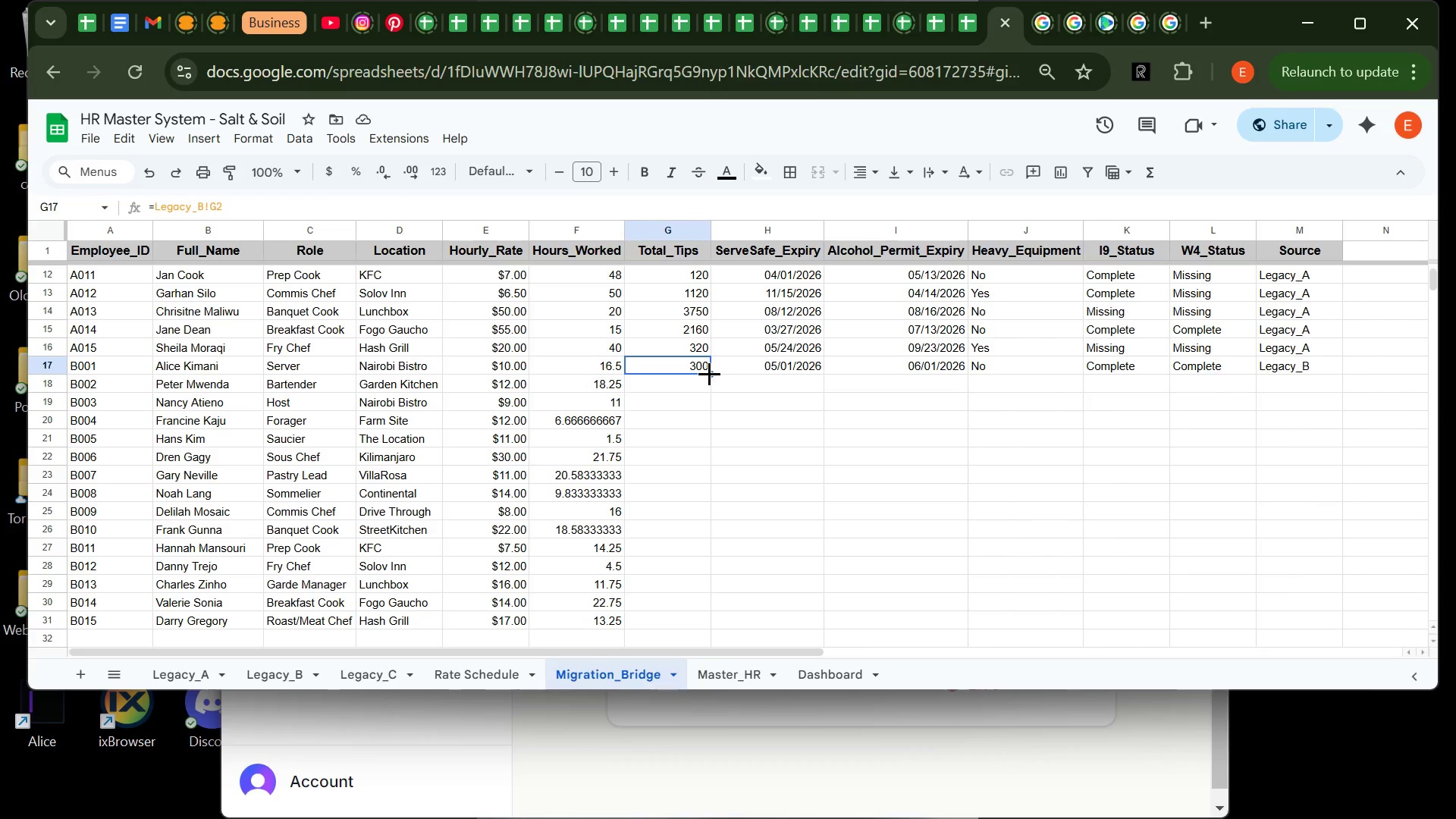 
left_click_drag(start_coordinate=[709, 373], to_coordinate=[676, 623])
 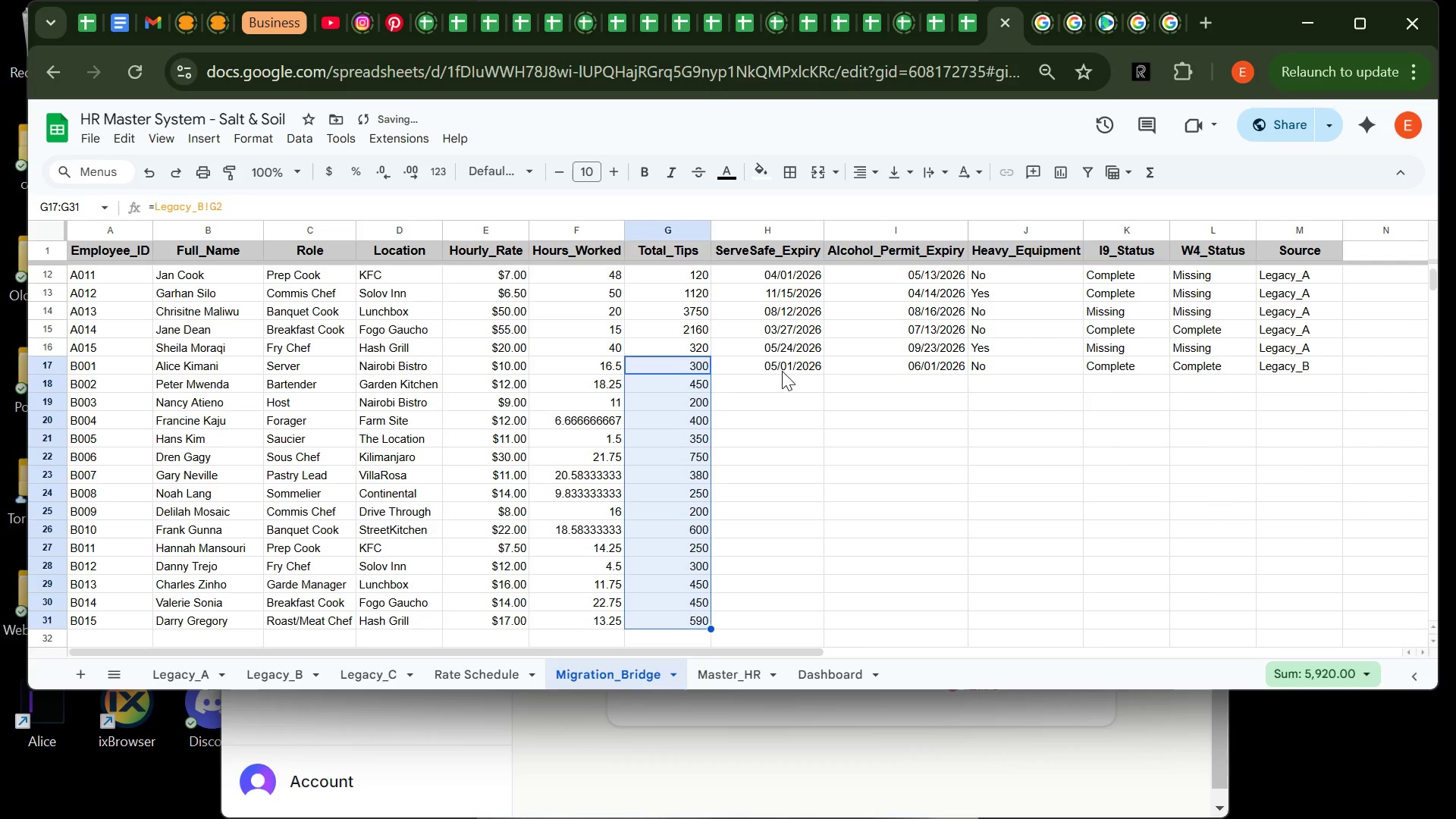 
left_click([782, 370])
 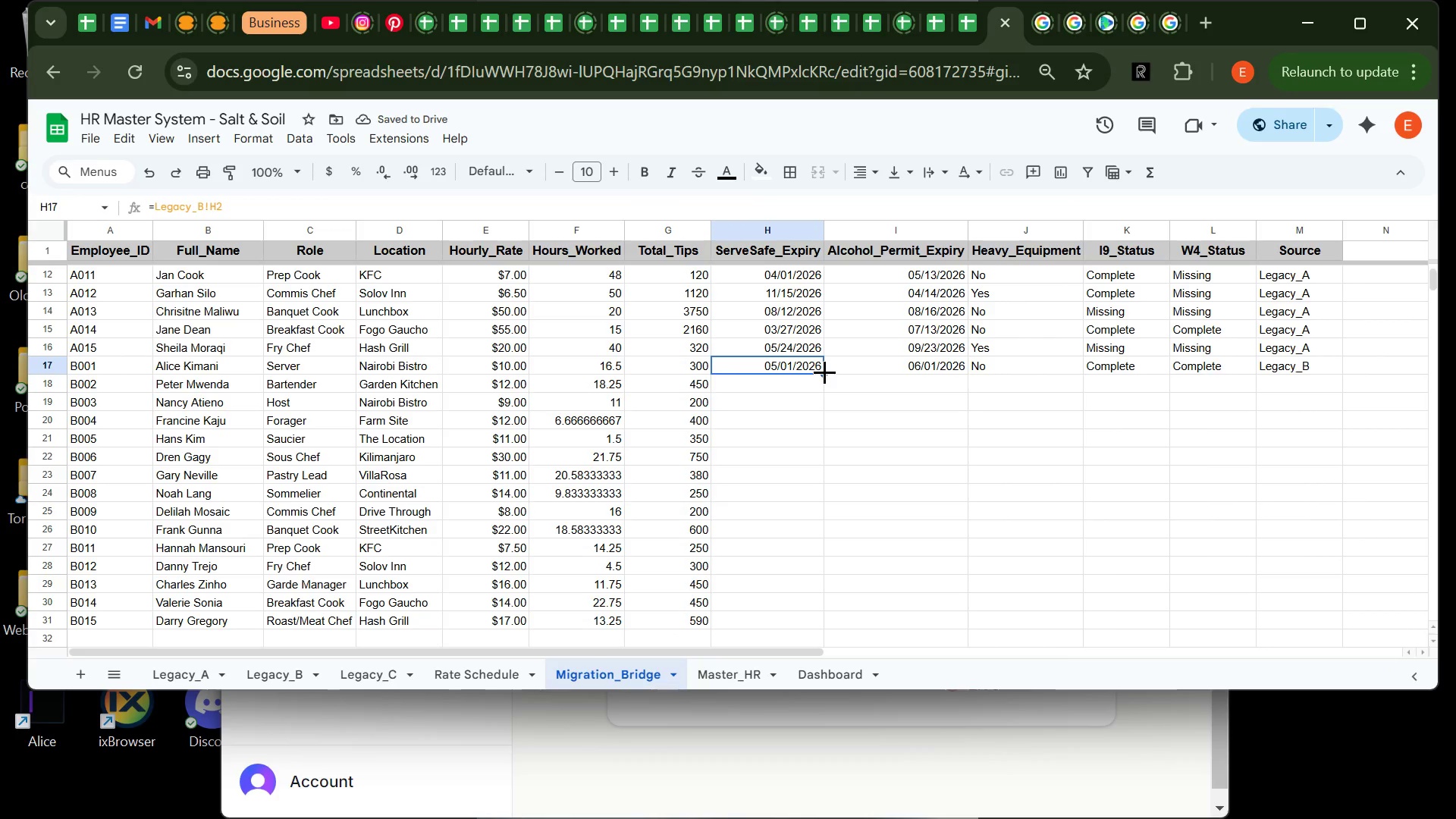 
left_click_drag(start_coordinate=[824, 372], to_coordinate=[808, 623])
 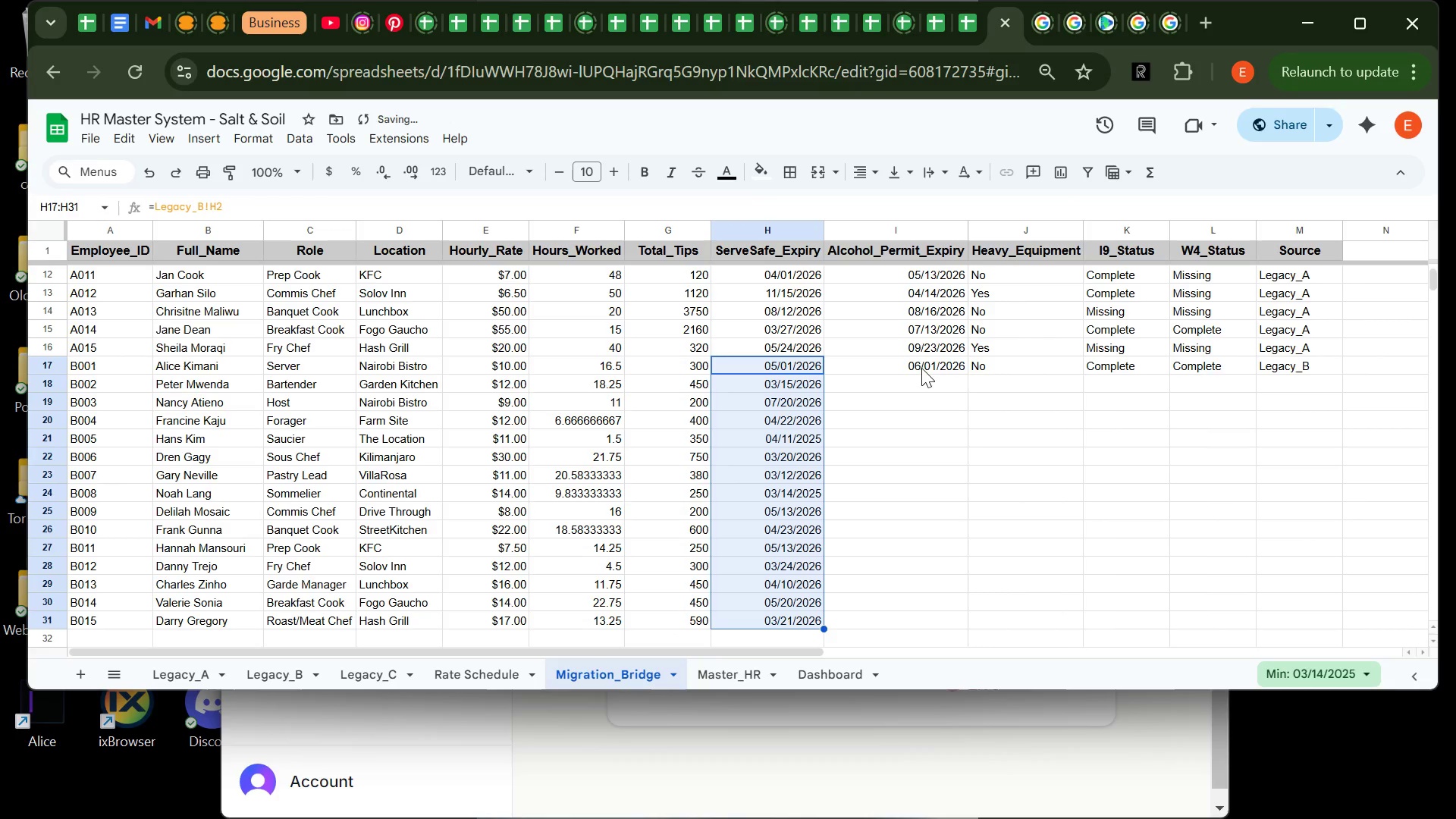 
left_click([921, 368])
 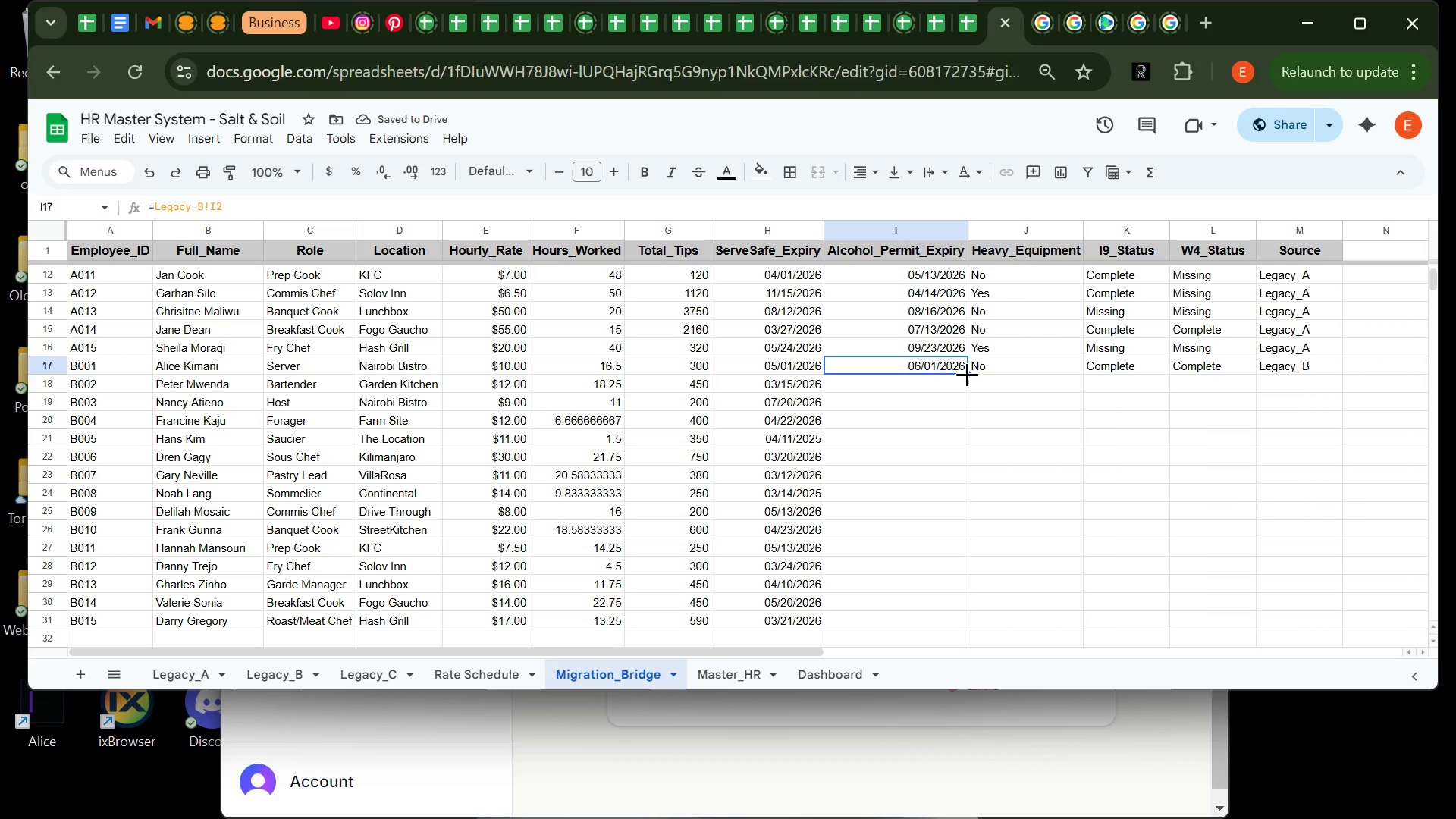 
left_click_drag(start_coordinate=[968, 373], to_coordinate=[921, 626])
 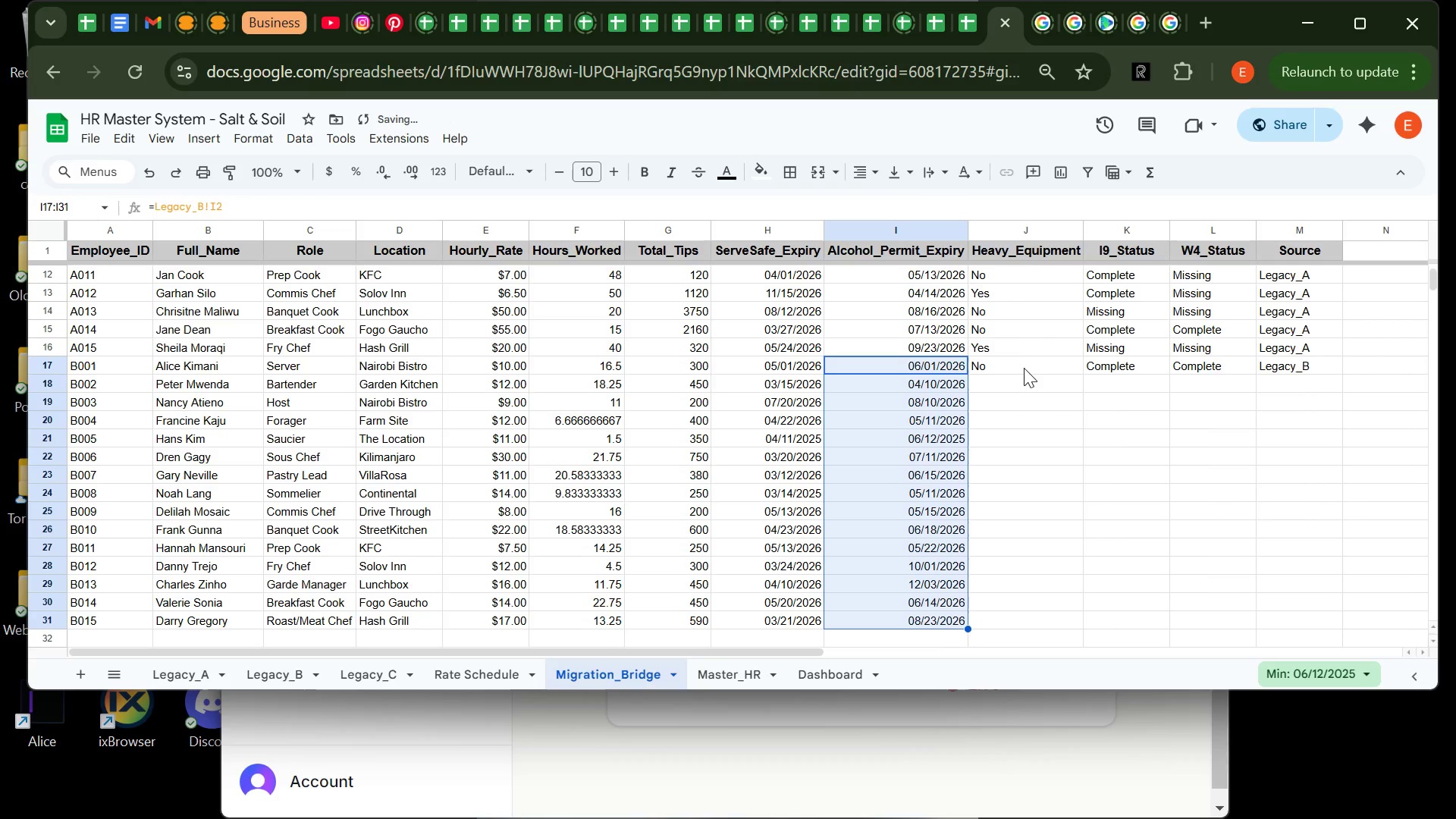 
left_click([1024, 368])
 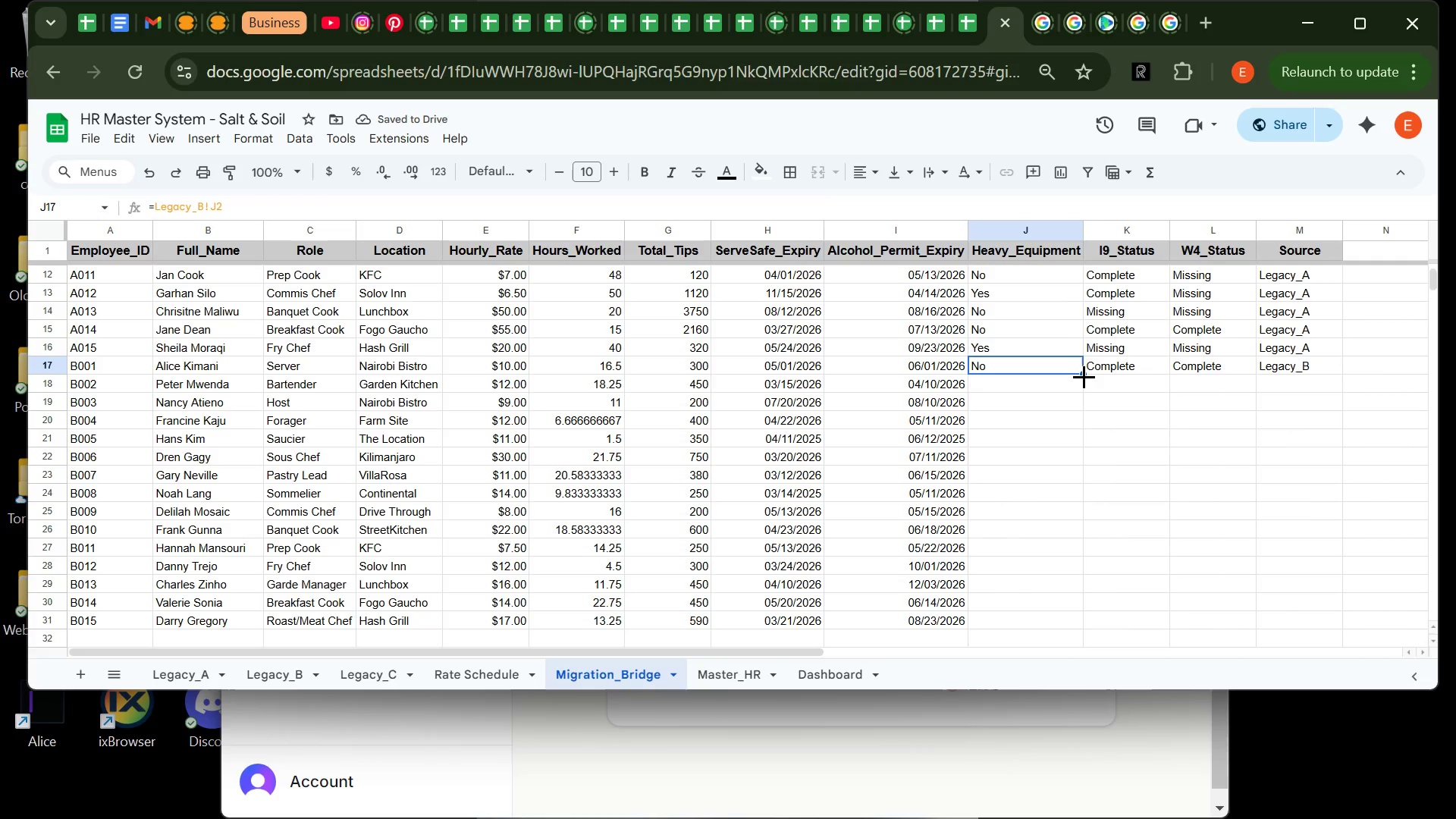 
left_click_drag(start_coordinate=[1084, 376], to_coordinate=[1069, 519])
 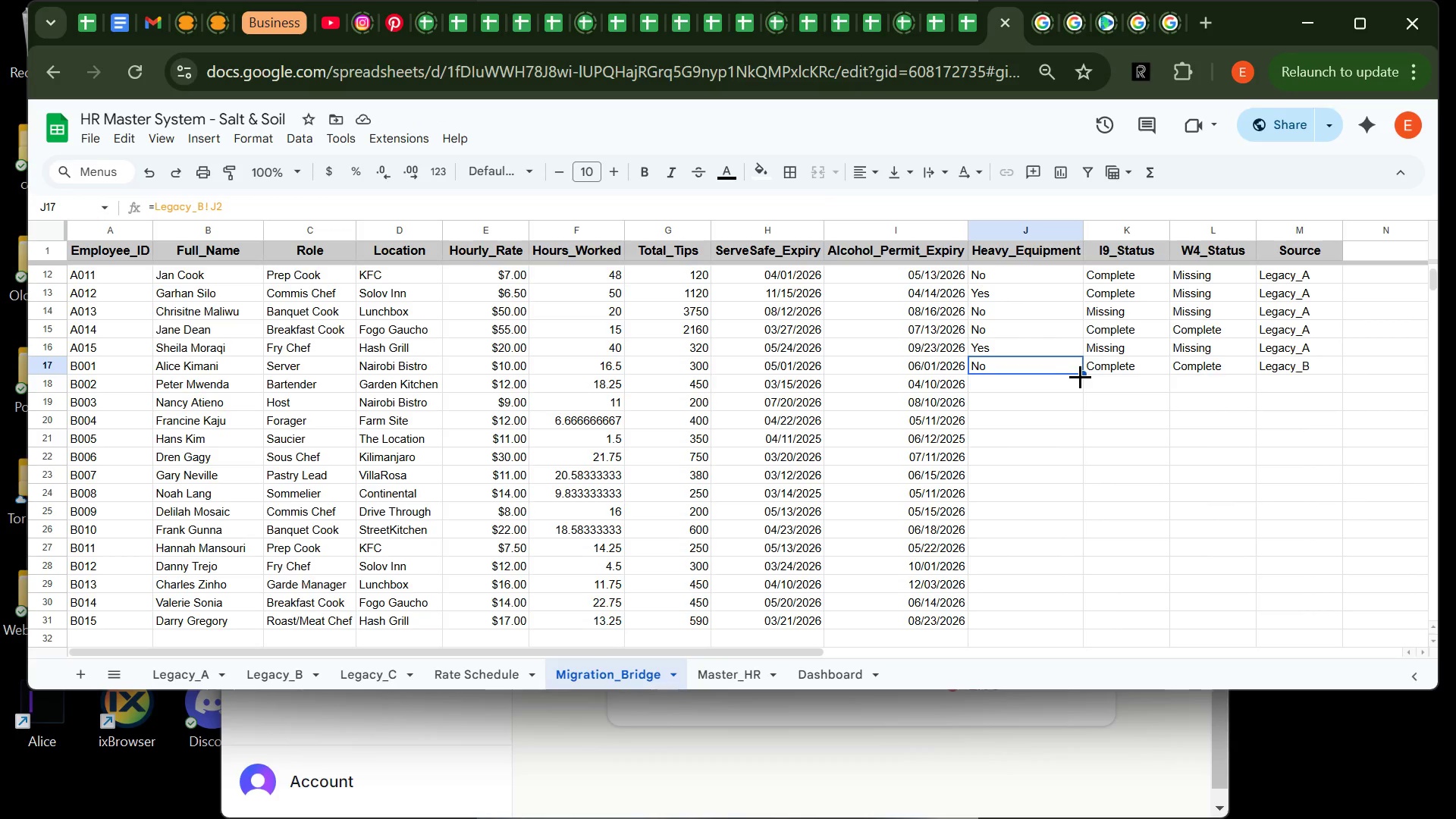 
left_click_drag(start_coordinate=[1082, 375], to_coordinate=[1054, 619])
 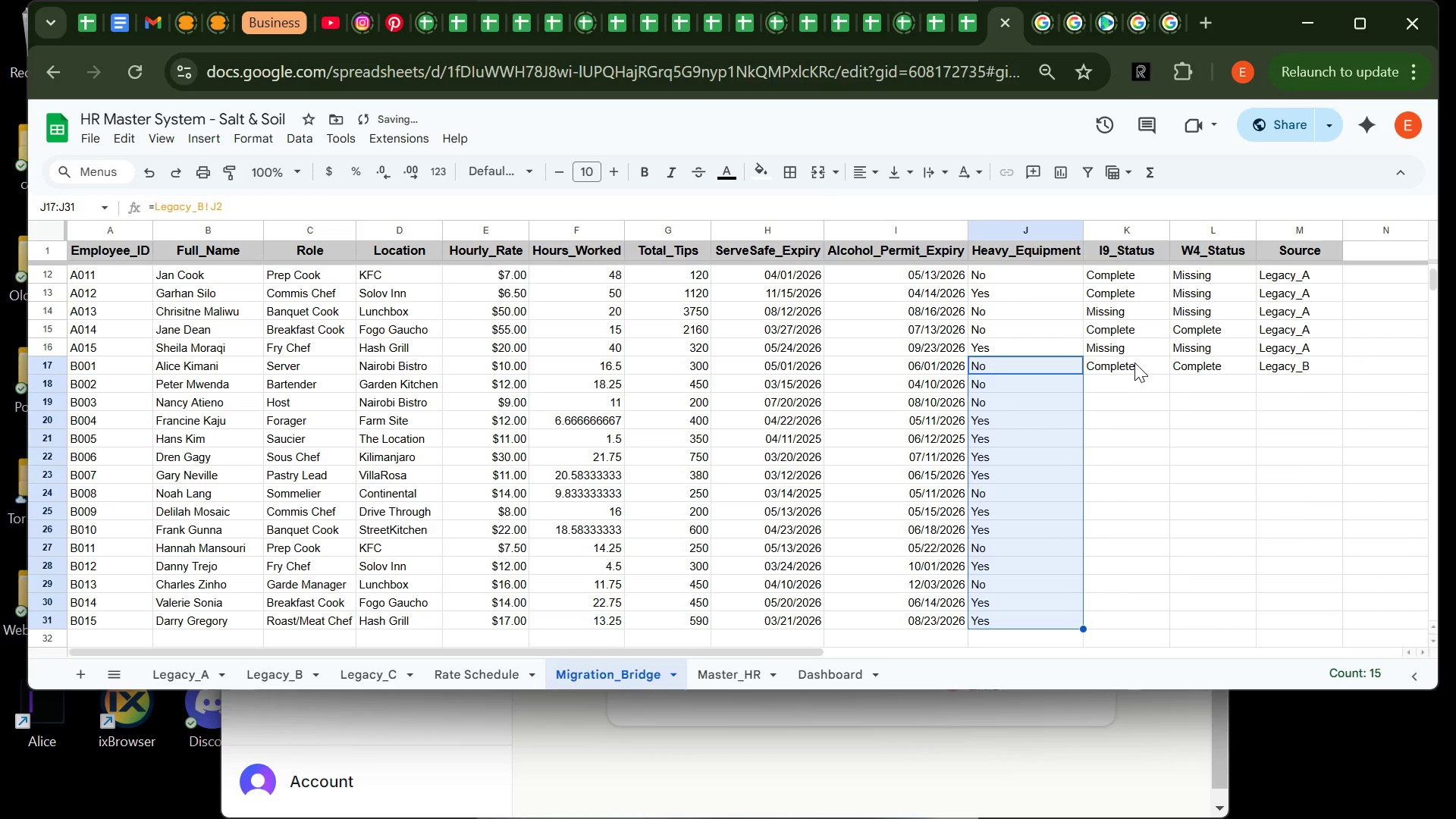 
left_click([1134, 362])
 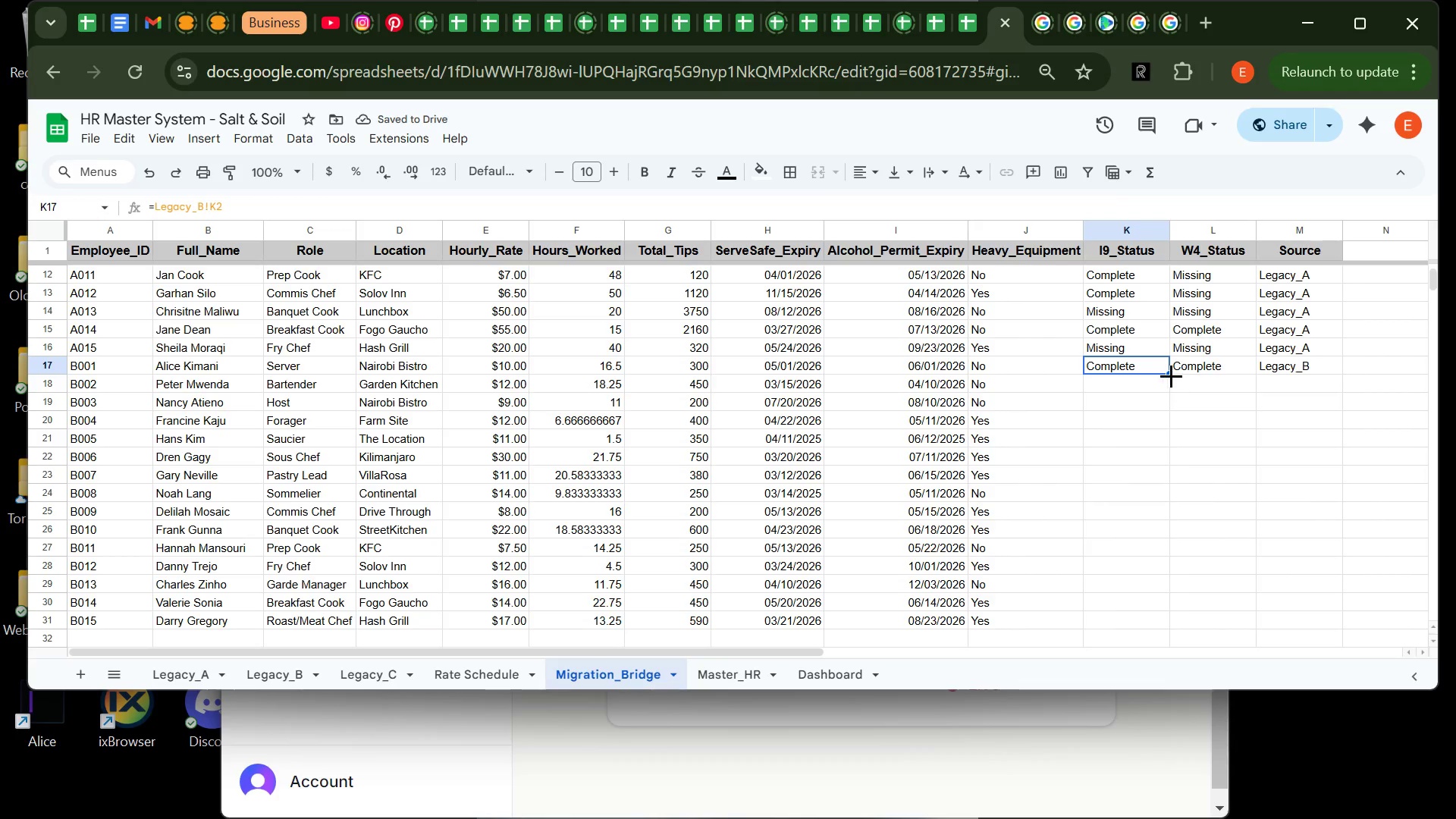 
left_click_drag(start_coordinate=[1168, 375], to_coordinate=[1156, 620])
 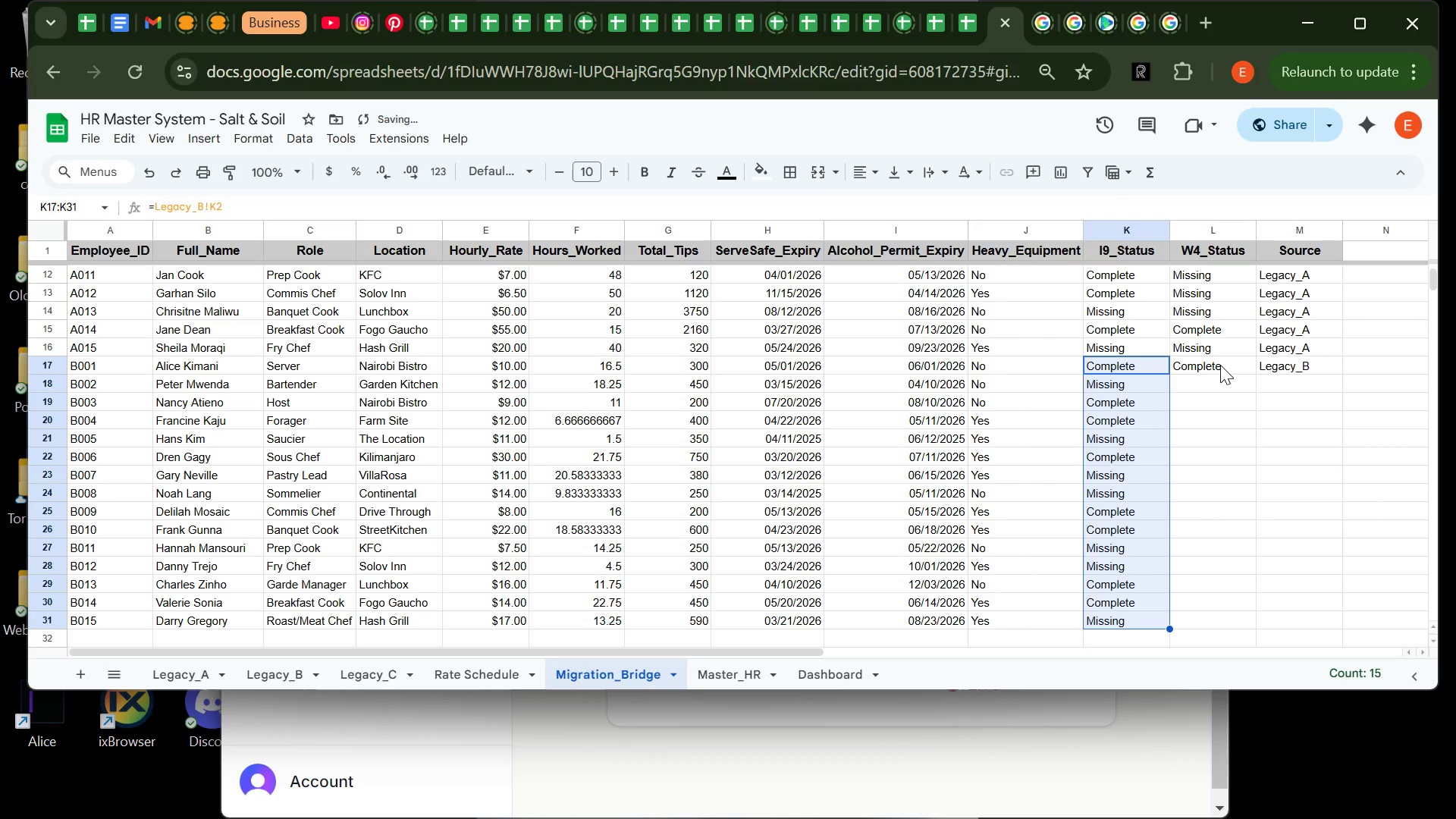 
left_click([1220, 365])
 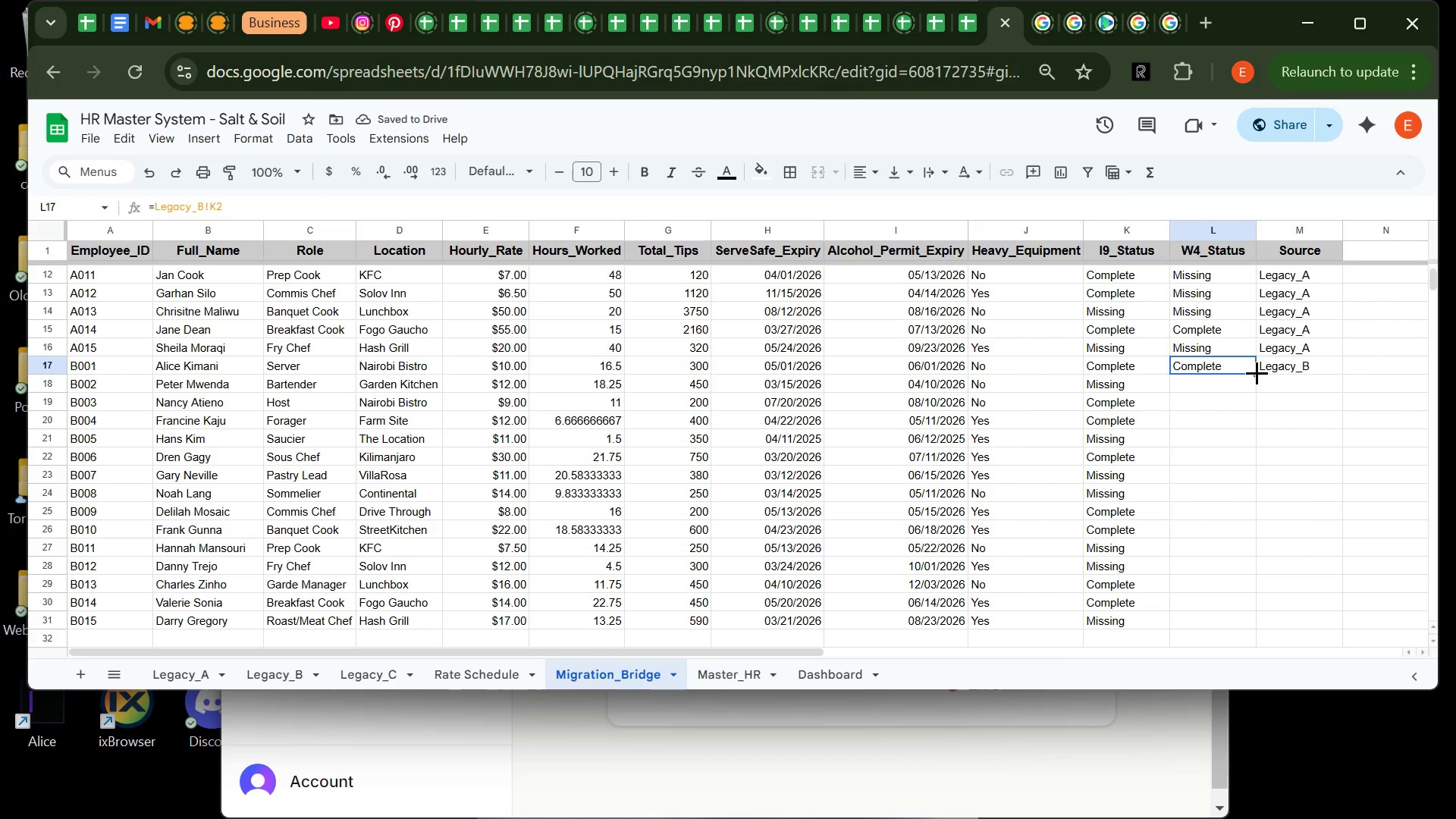 
left_click_drag(start_coordinate=[1257, 372], to_coordinate=[1235, 622])
 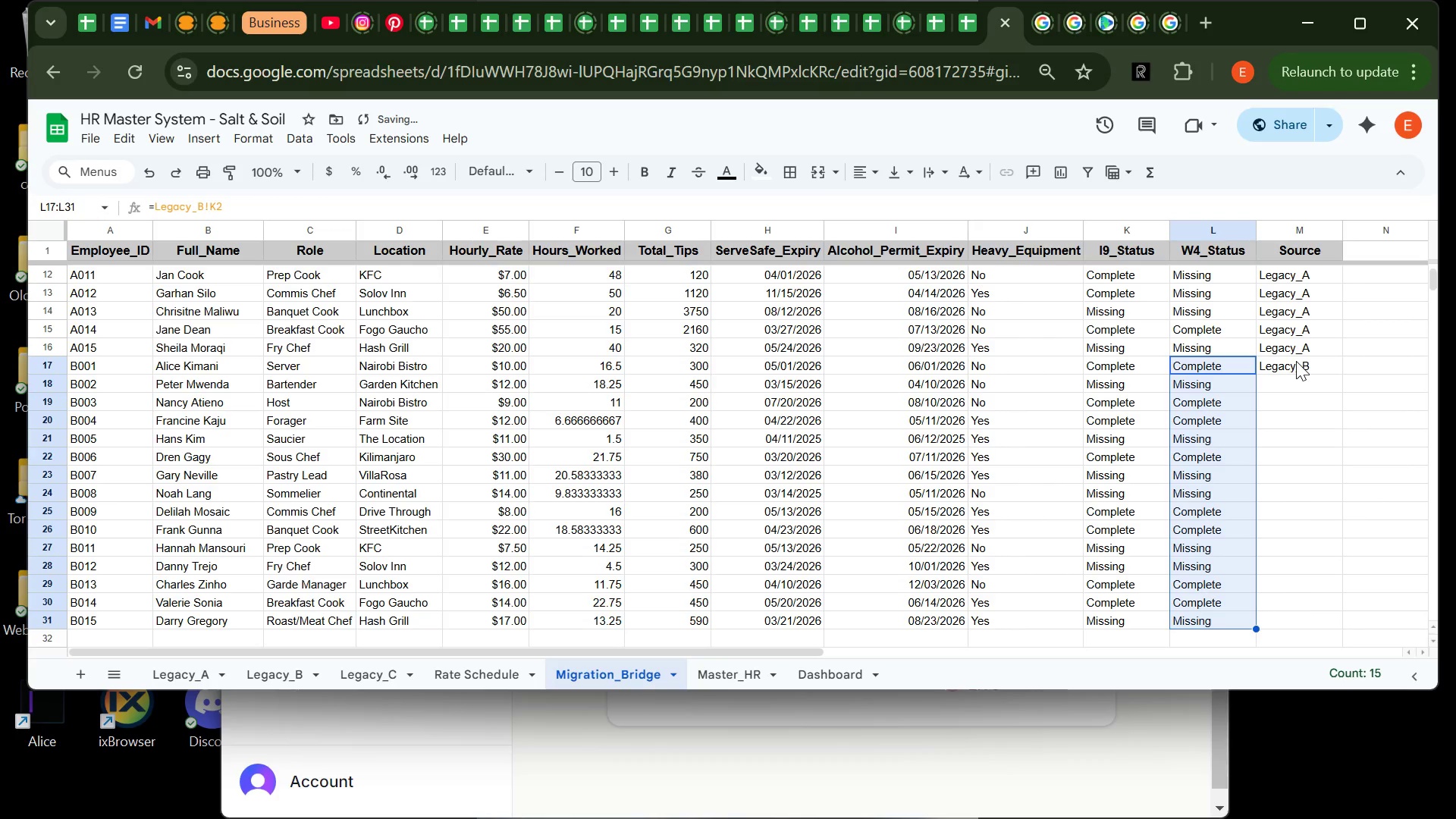 
left_click([1296, 361])
 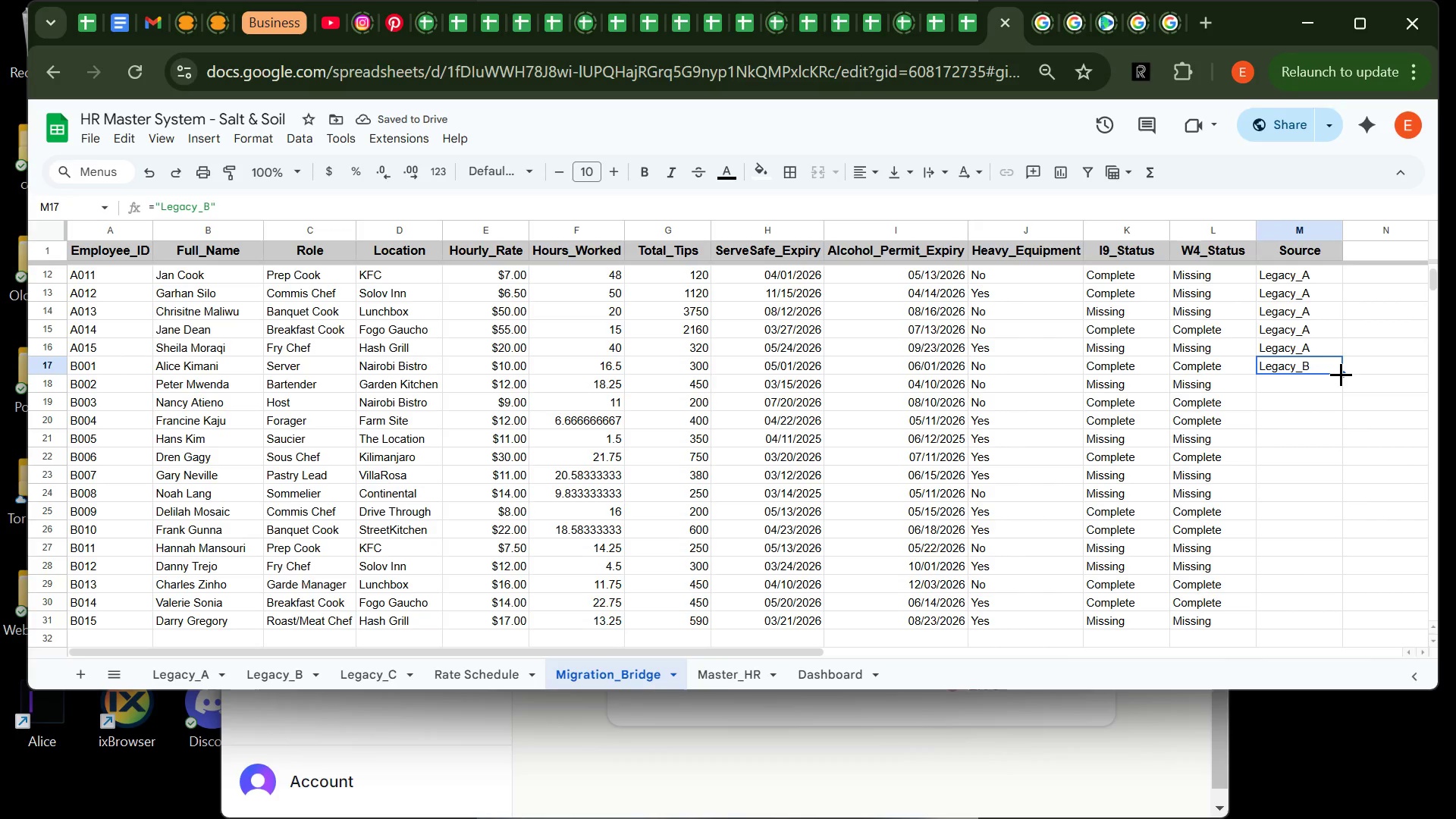 
left_click_drag(start_coordinate=[1341, 374], to_coordinate=[1326, 622])
 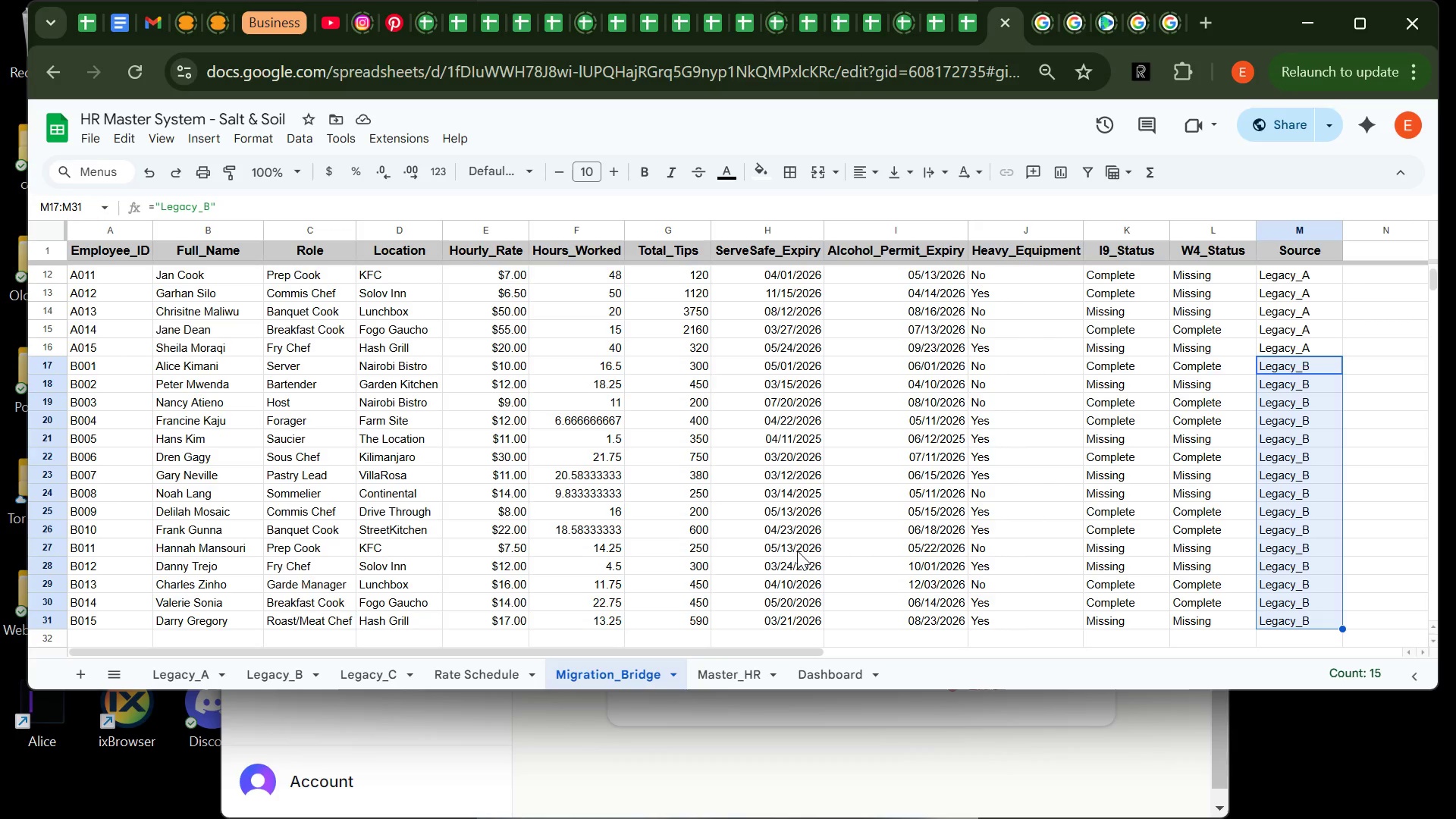 
wait(13.94)
 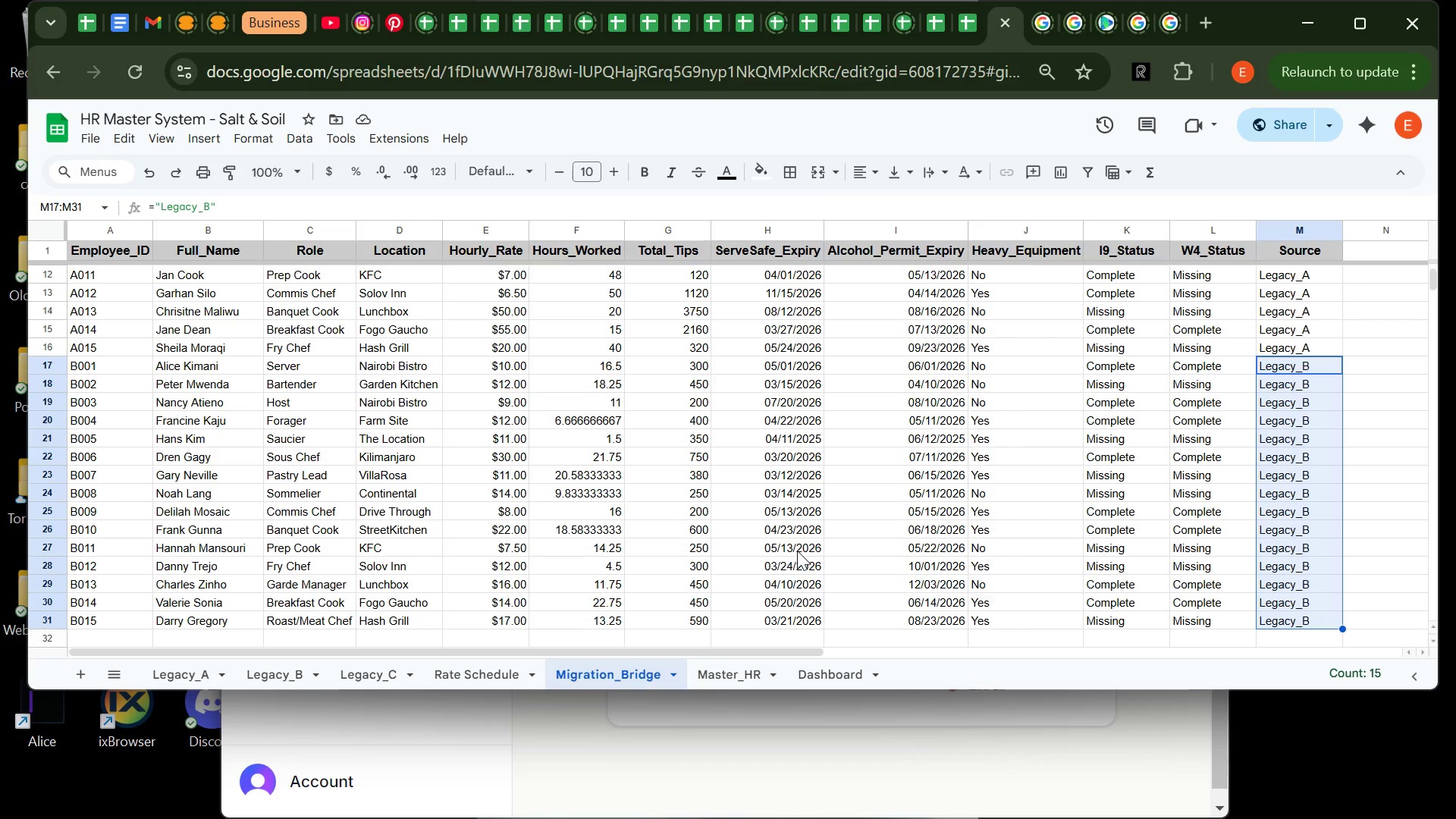 
left_click([598, 422])
 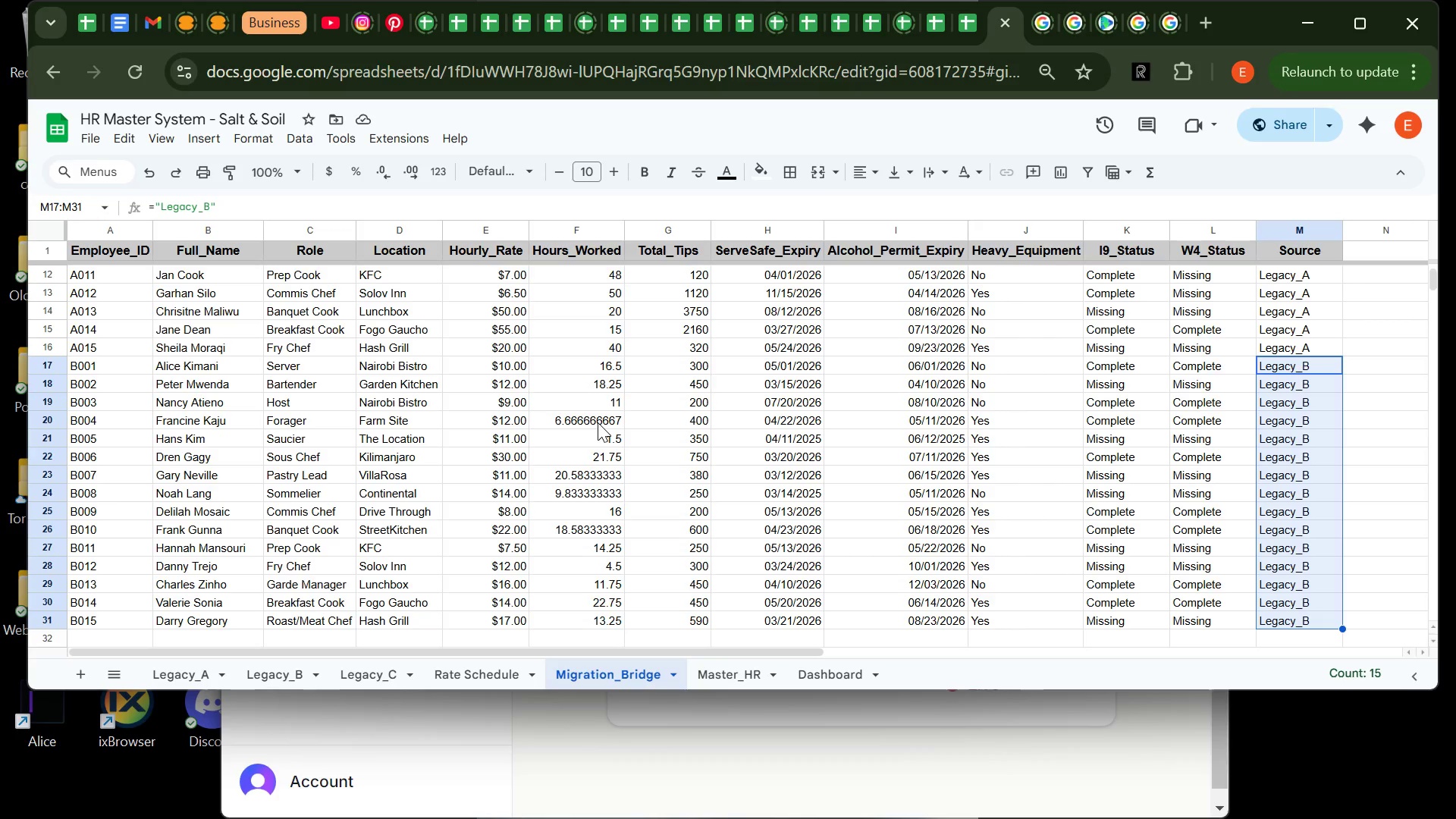 
left_click([598, 422])
 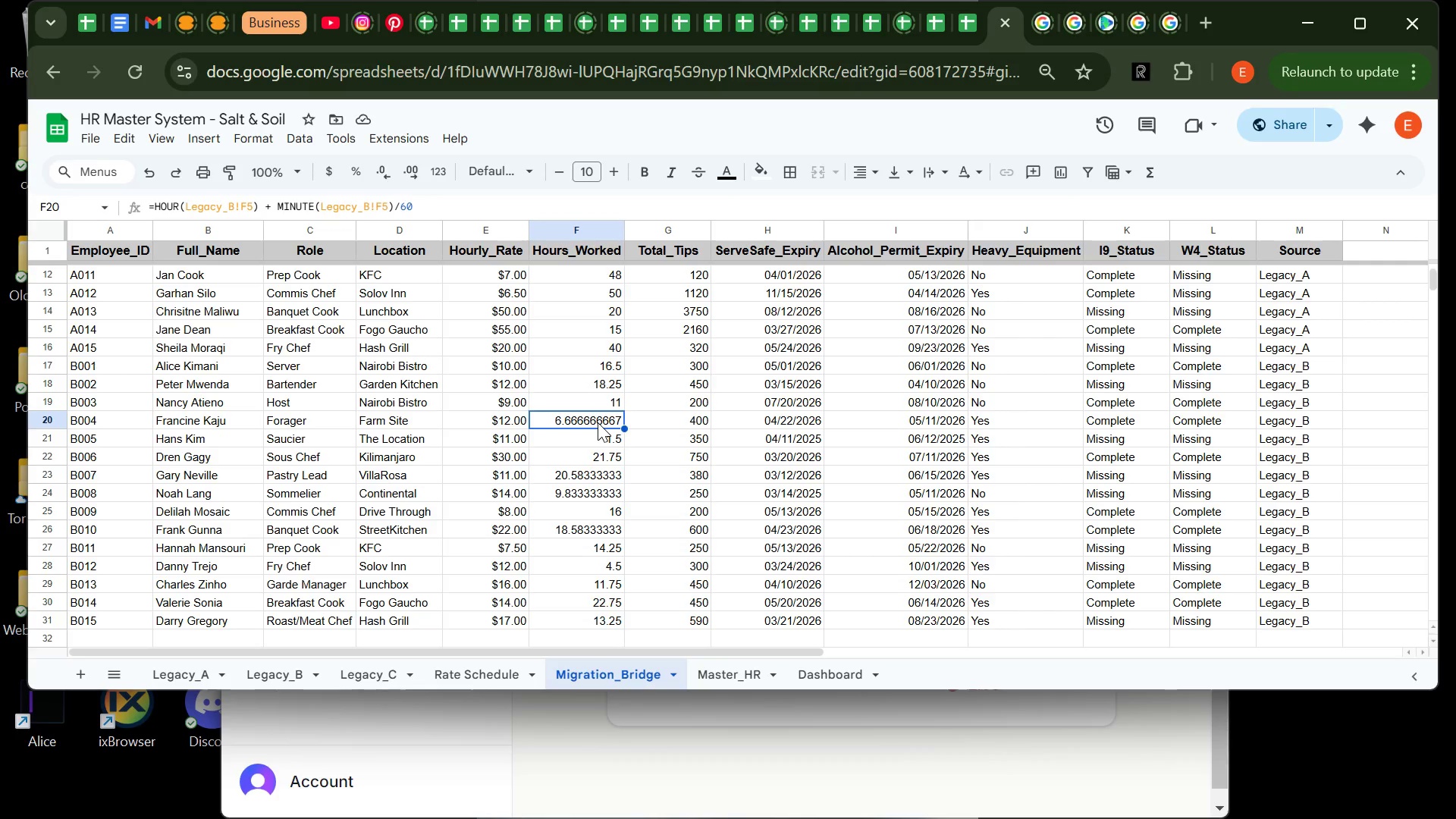 
left_click([598, 422])
 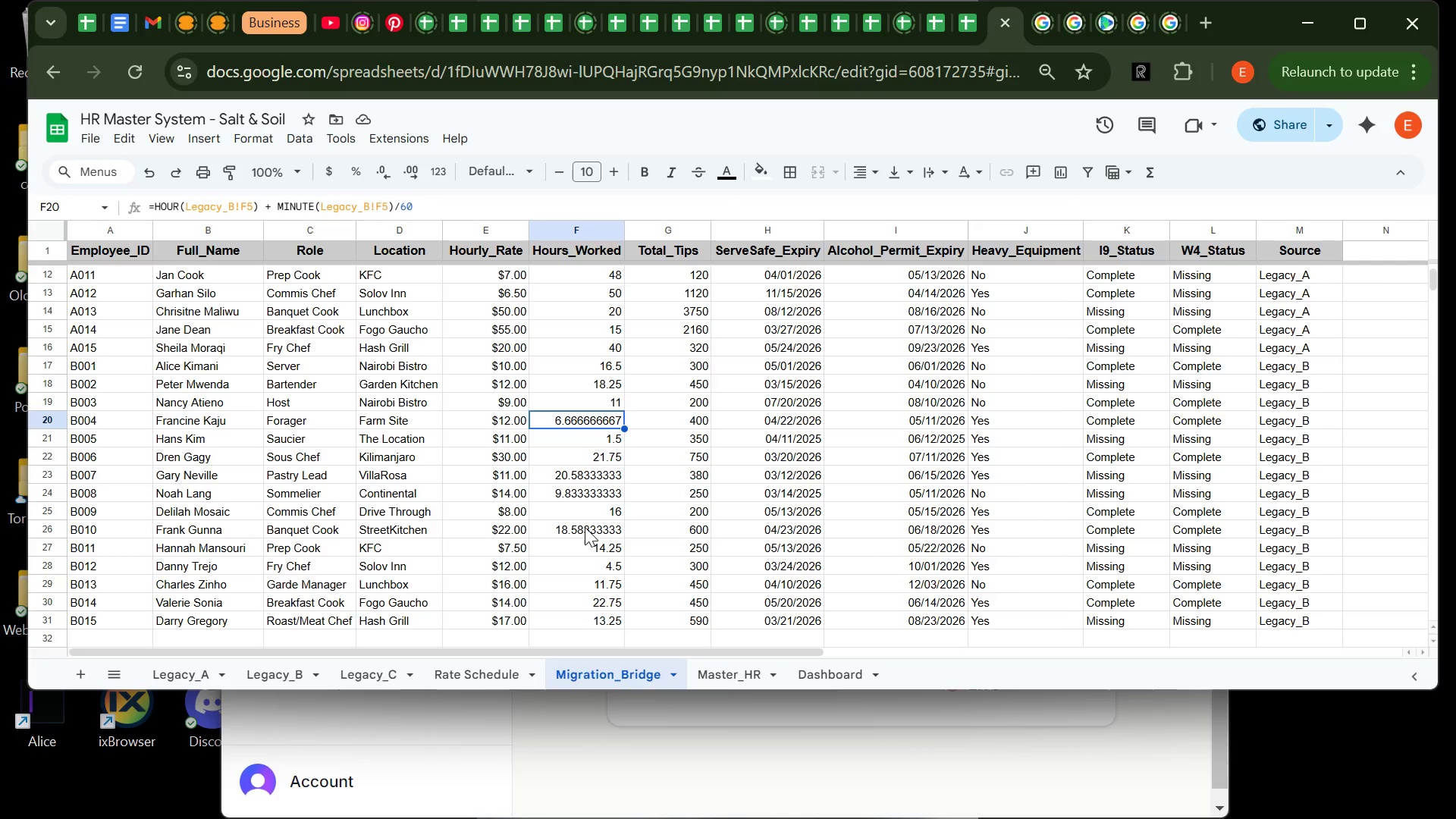 
left_click([585, 527])
 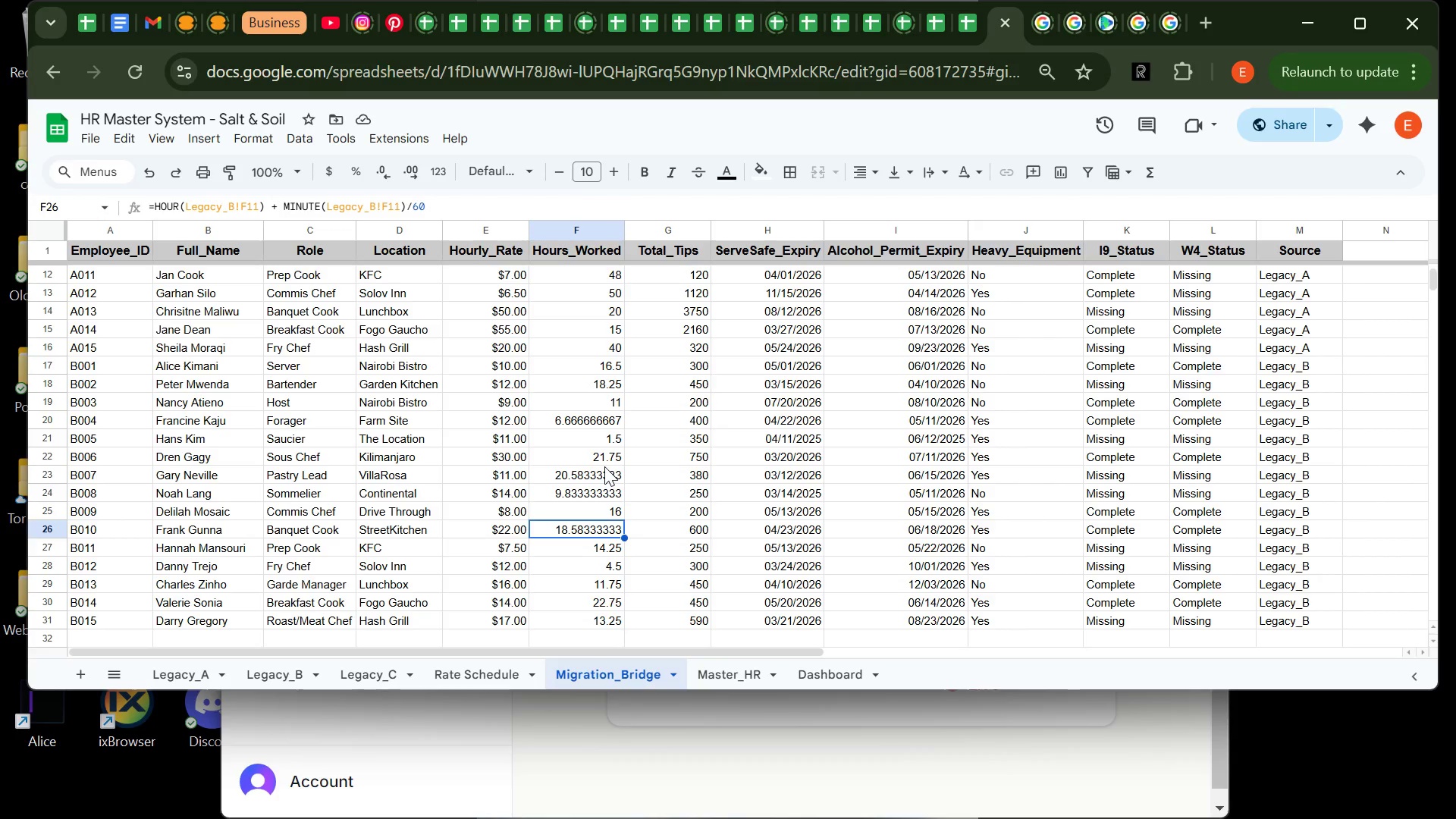 
scroll: coordinate [604, 466], scroll_direction: up, amount: 1.0
 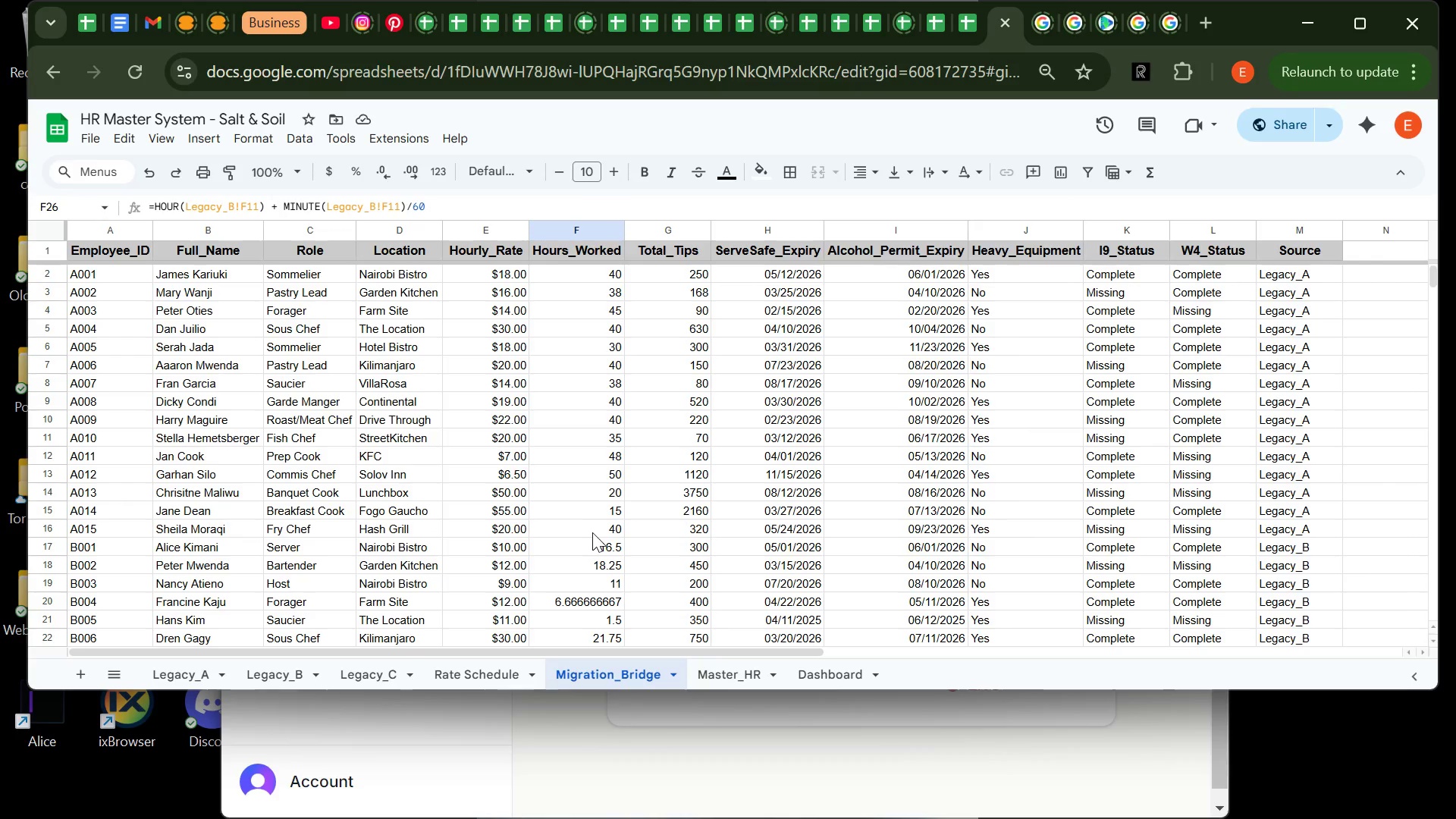 
scroll: coordinate [592, 532], scroll_direction: none, amount: 0.0
 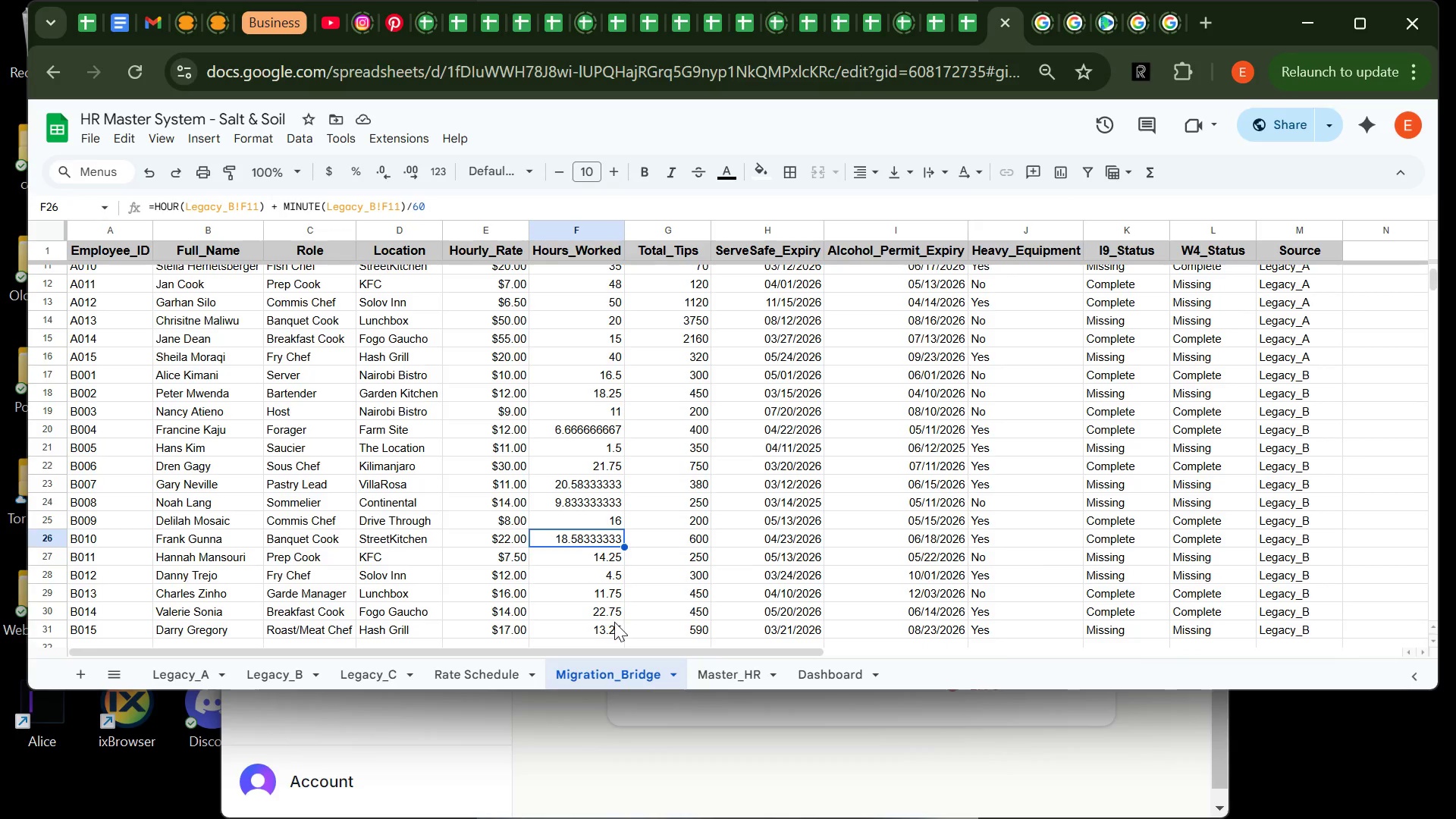 
left_click([595, 628])
 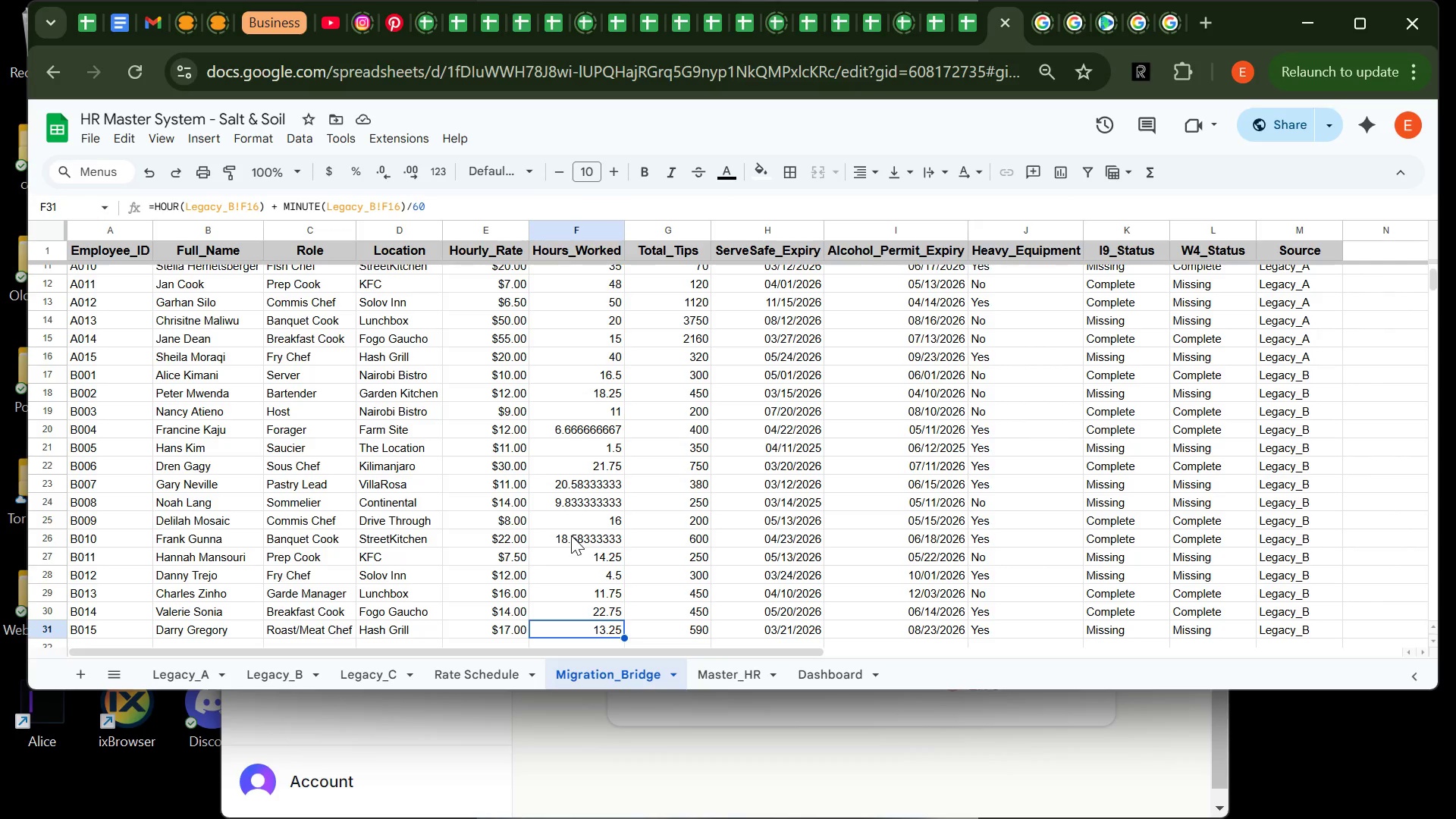 
left_click([571, 535])
 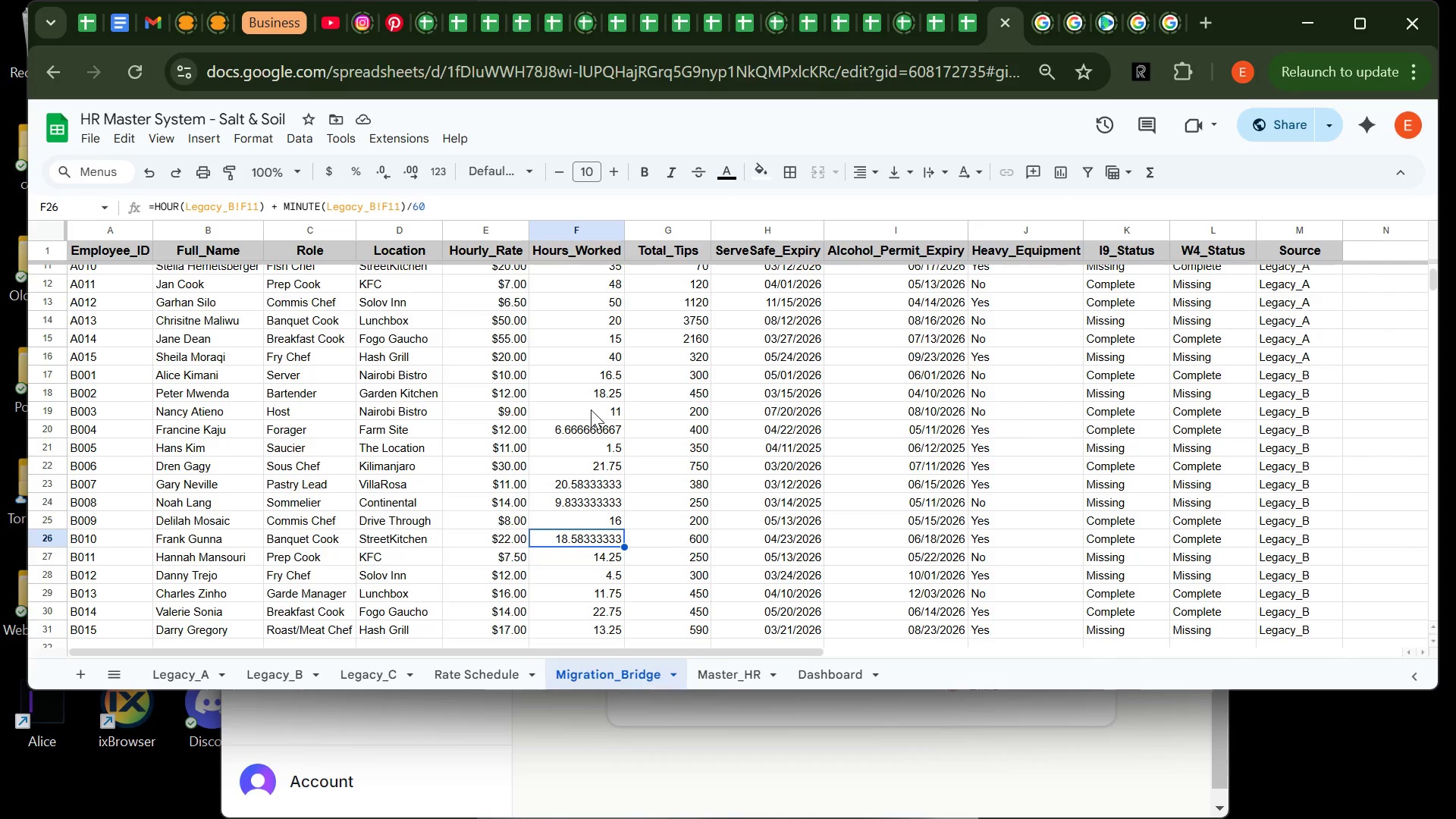 
scroll: coordinate [591, 410], scroll_direction: none, amount: 0.0
 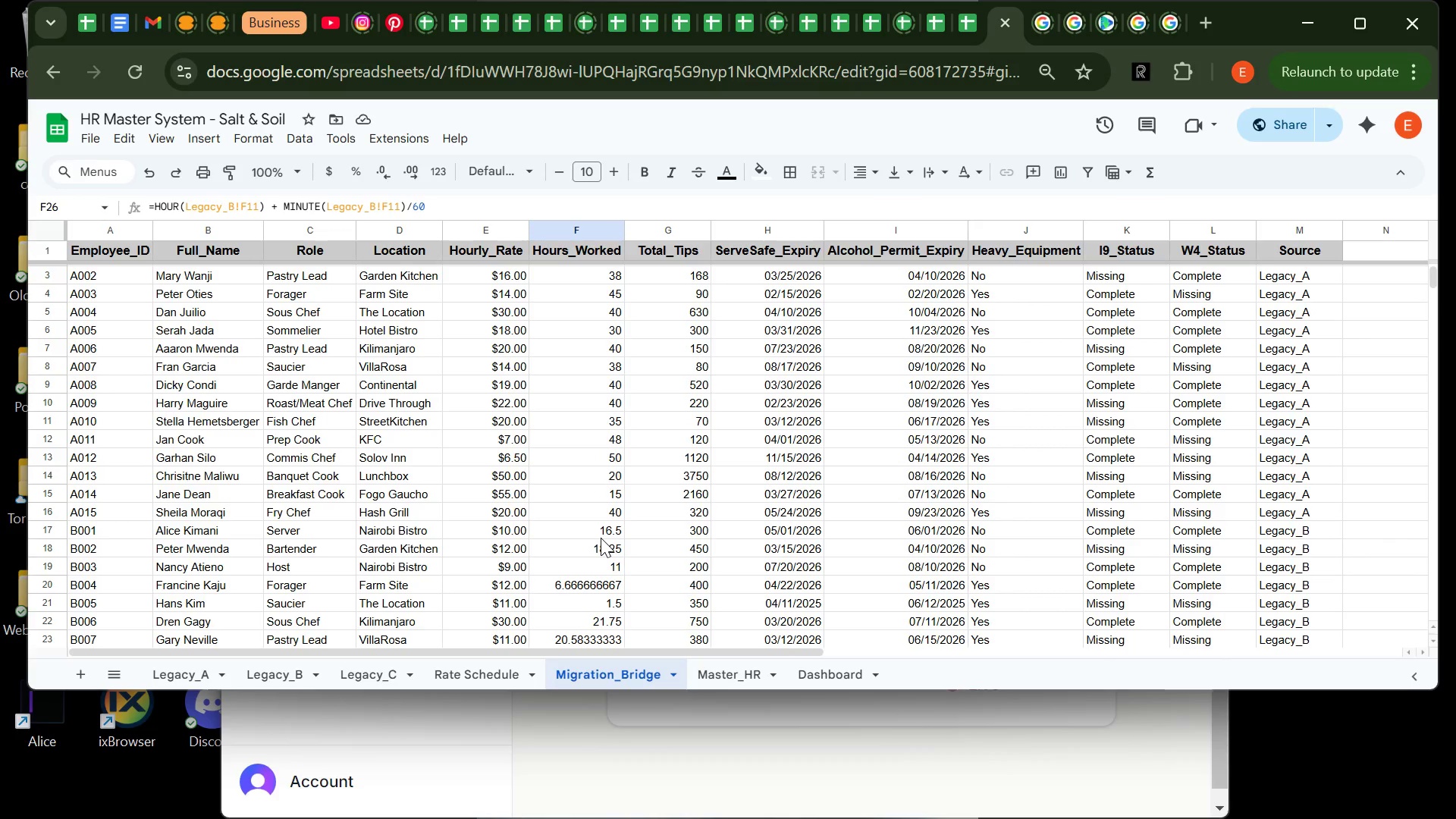 
left_click([601, 538])
 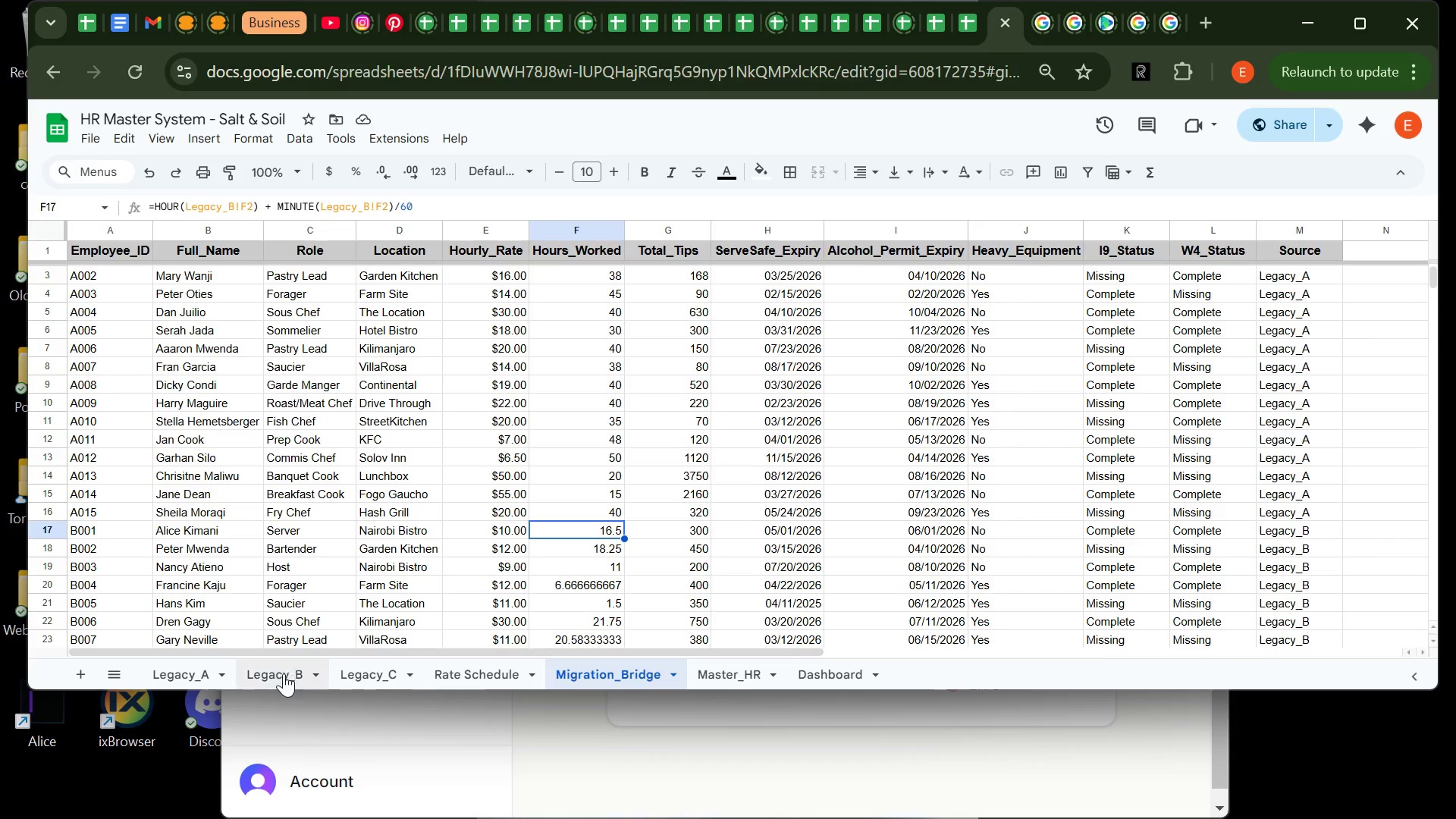 
left_click([284, 673])
 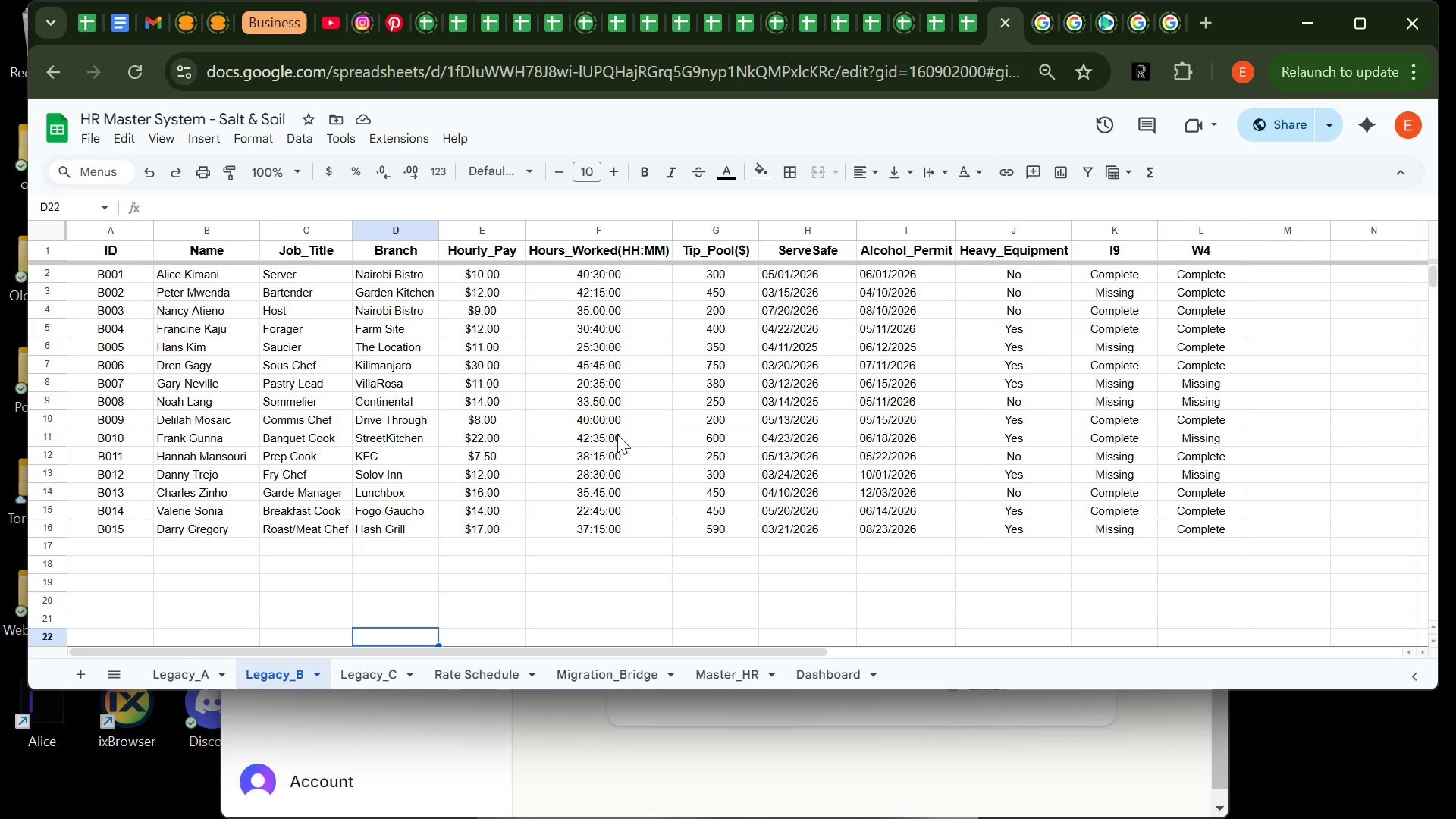 
left_click([595, 450])
 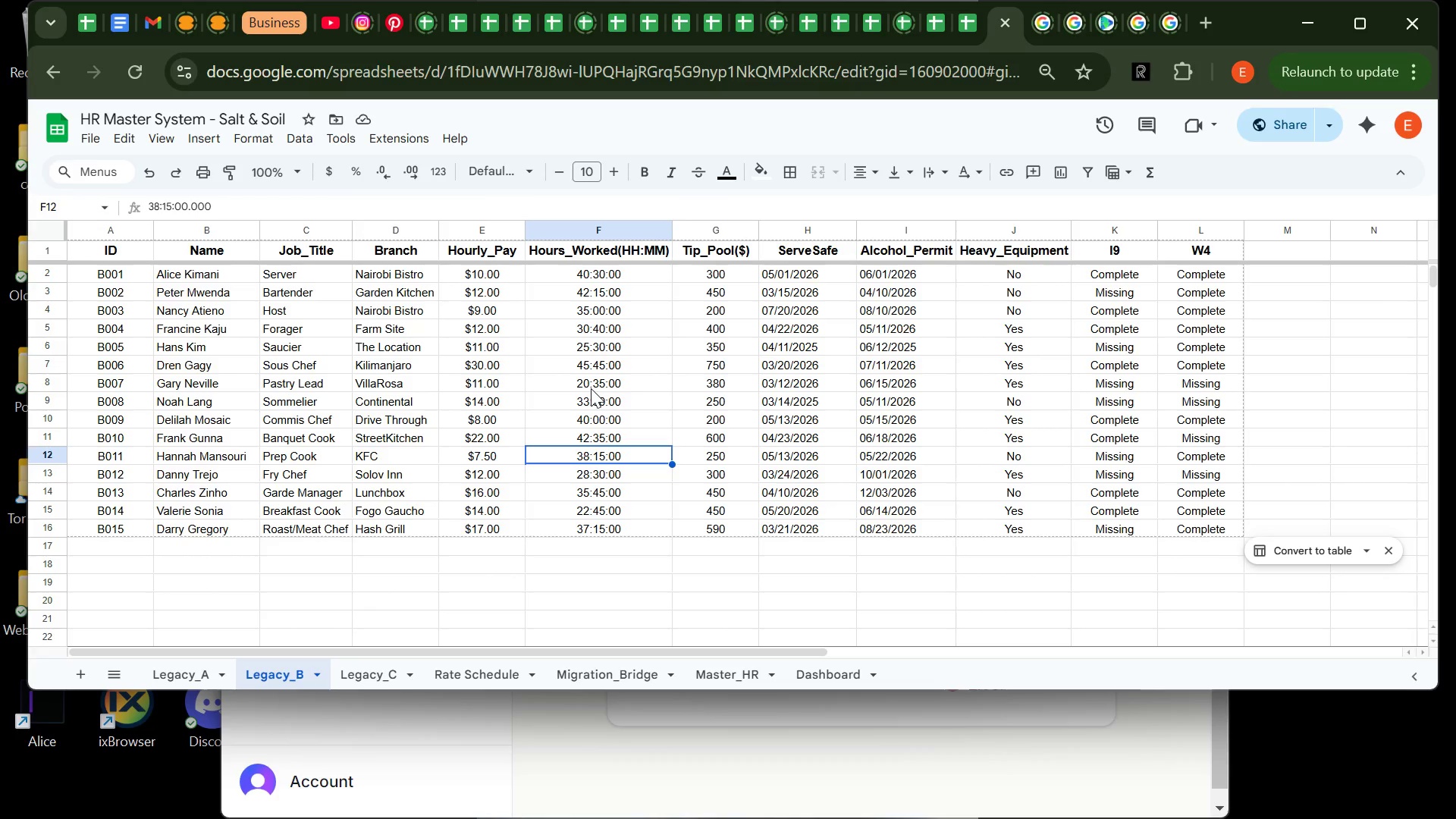 
left_click([591, 388])
 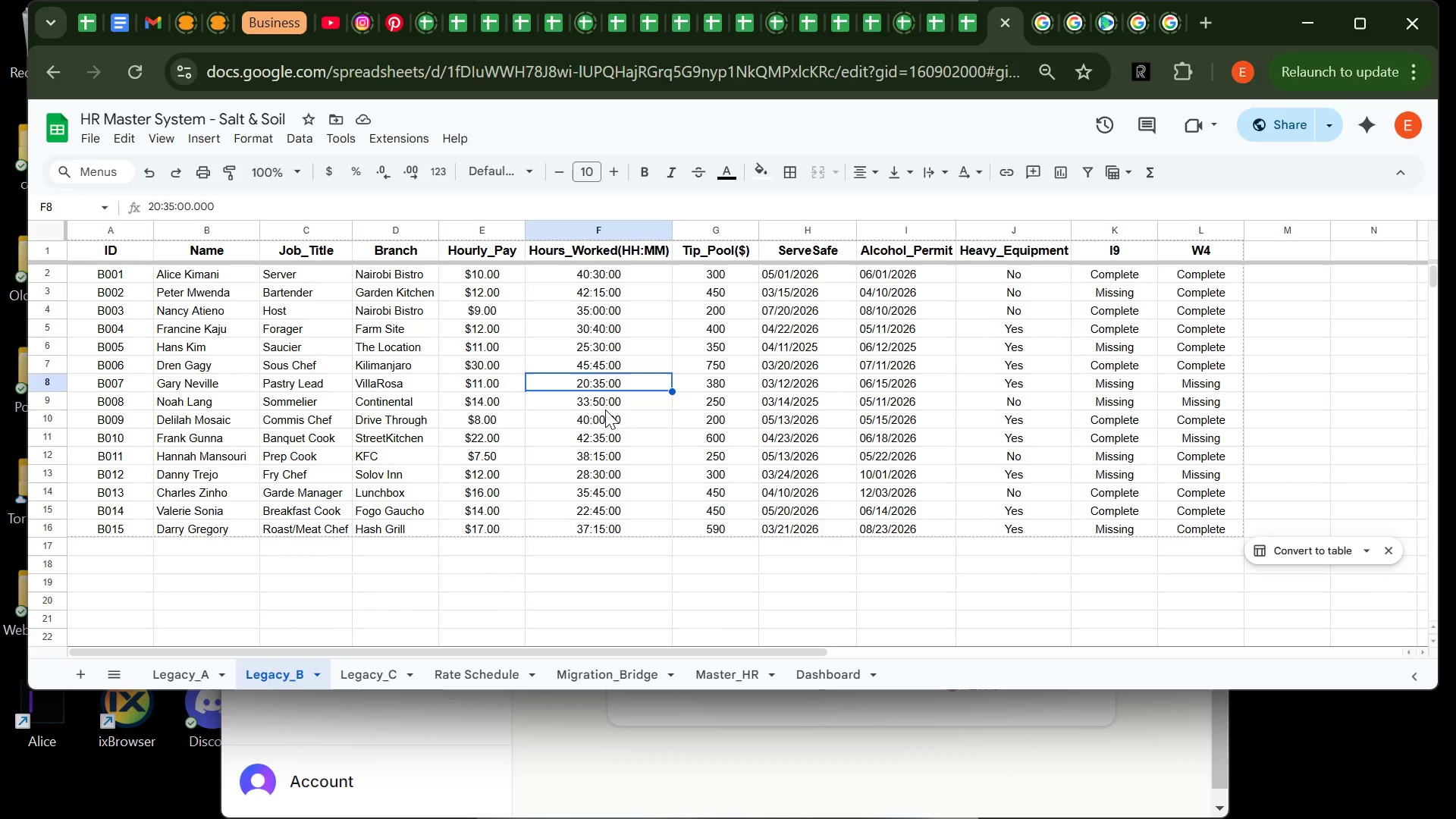 
left_click([605, 410])
 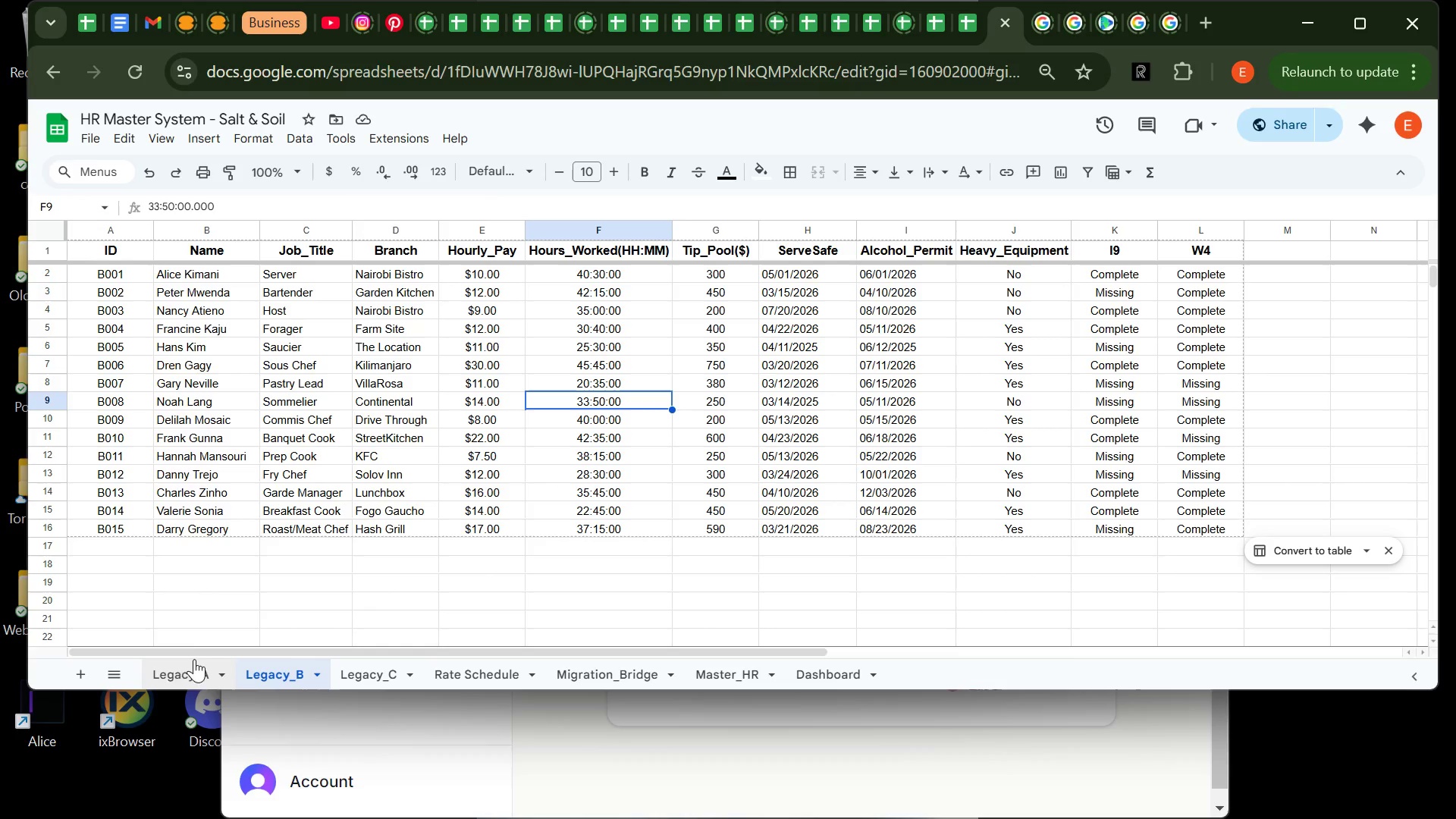 
left_click([188, 668])
 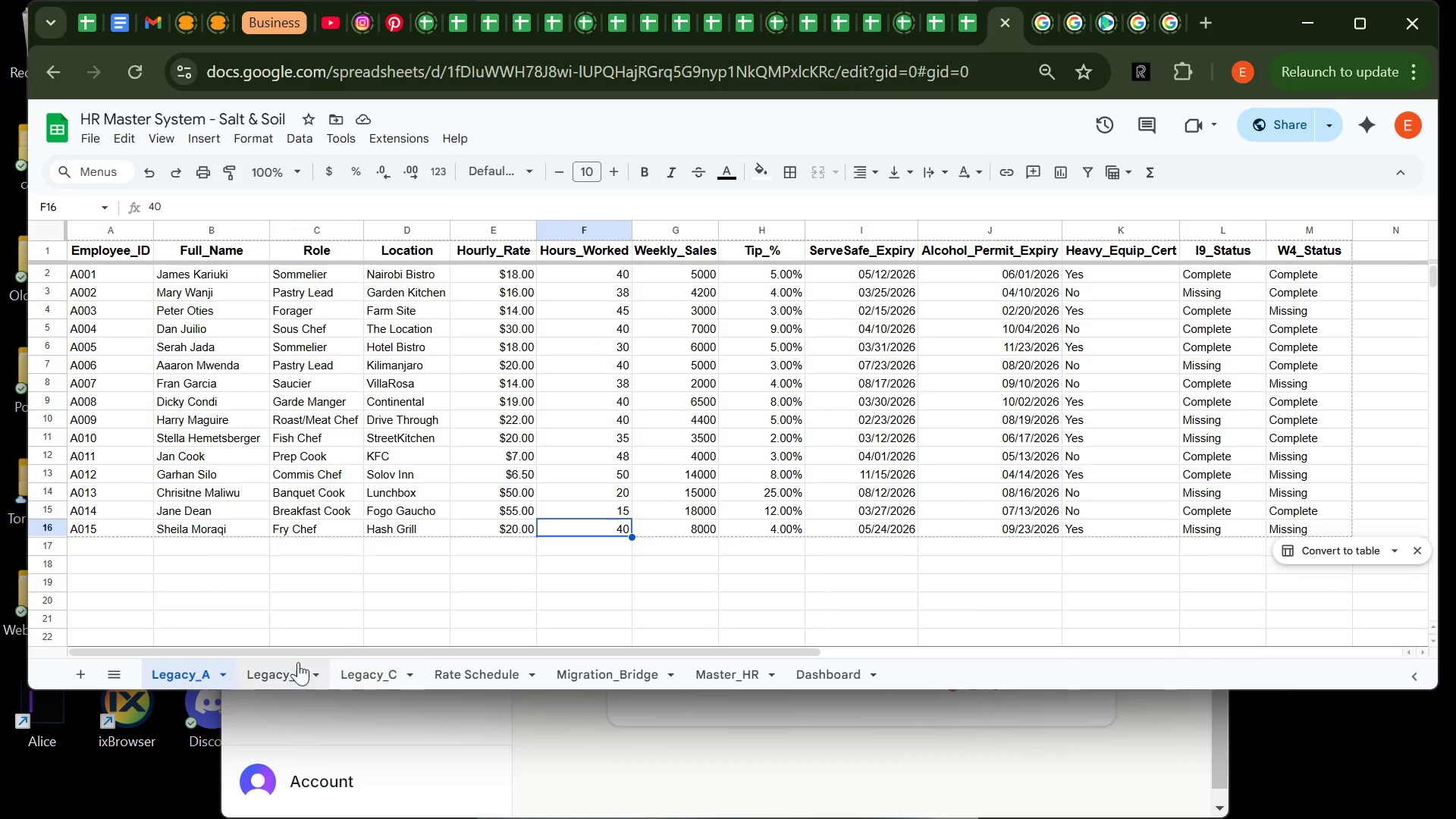 
left_click([288, 667])
 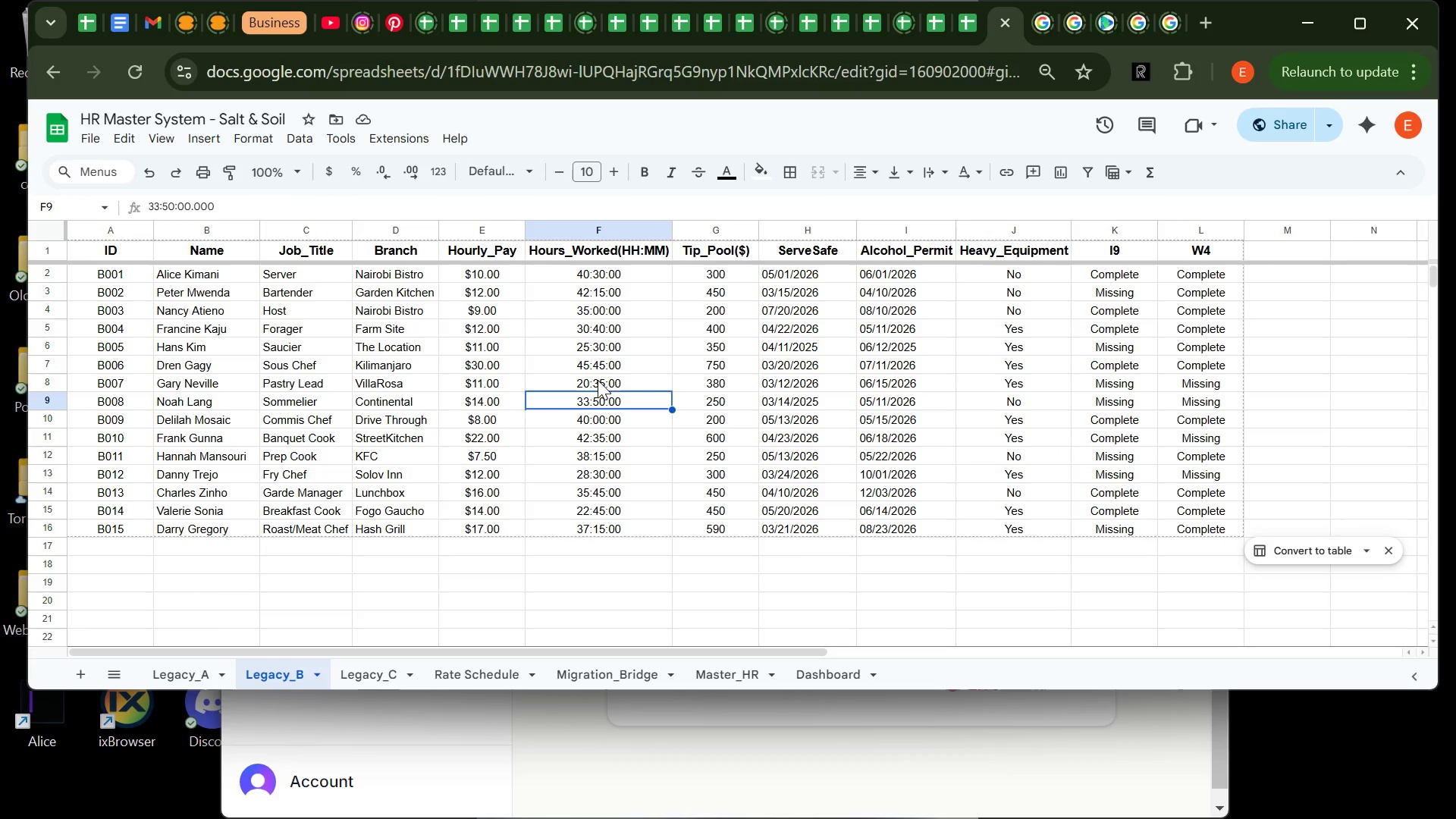 
left_click([609, 381])
 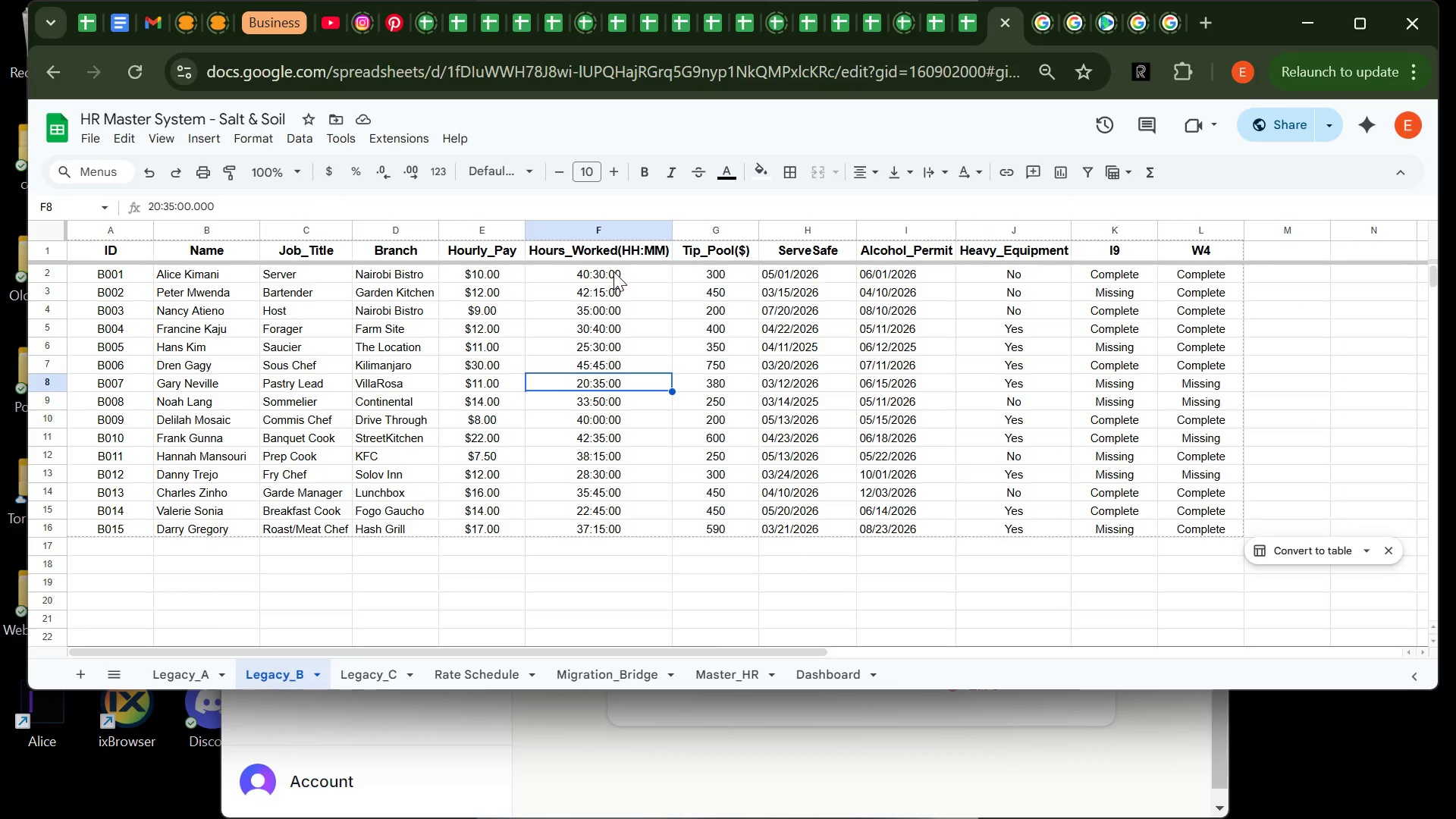 
left_click([613, 271])
 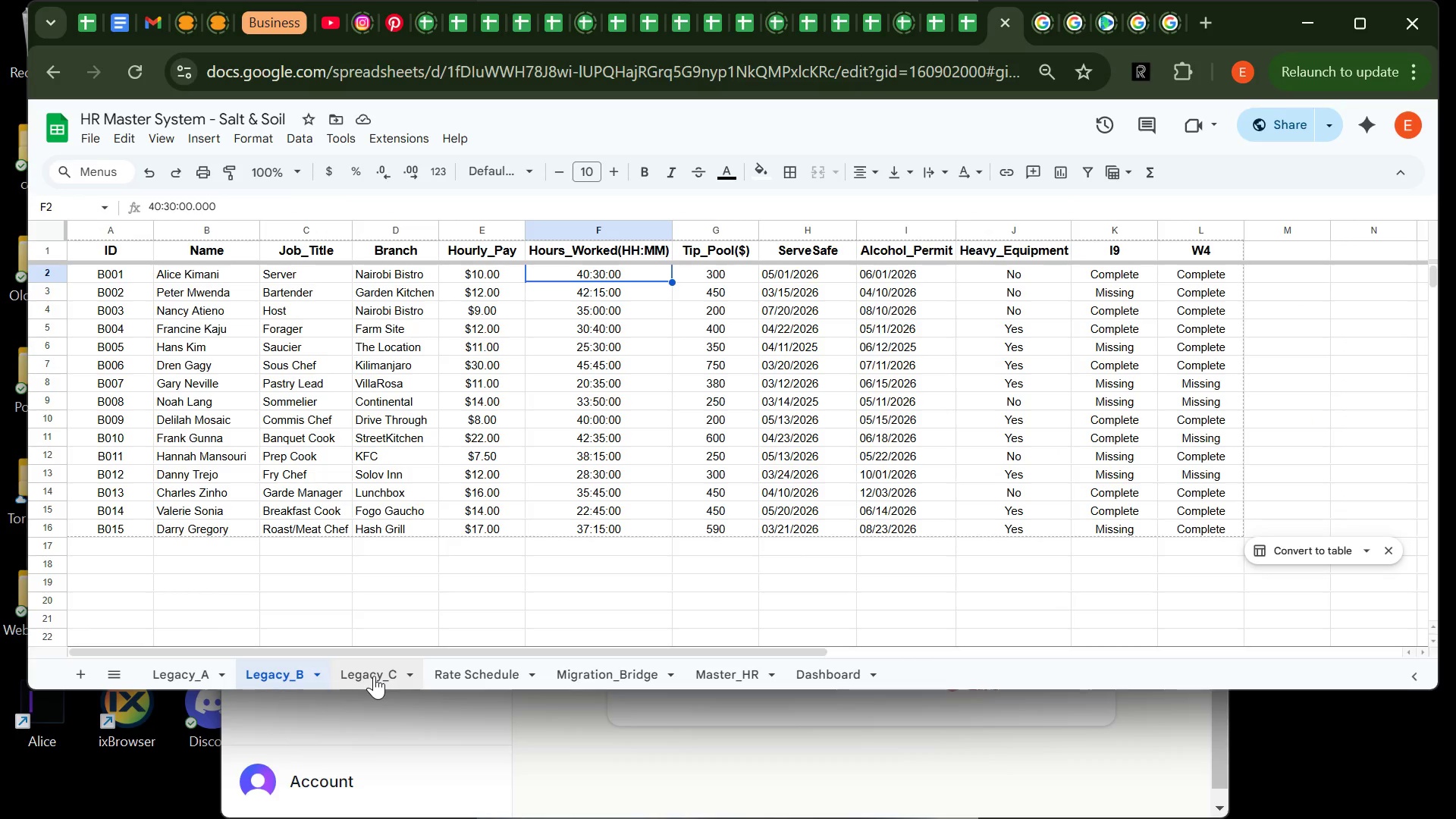 
left_click([374, 676])
 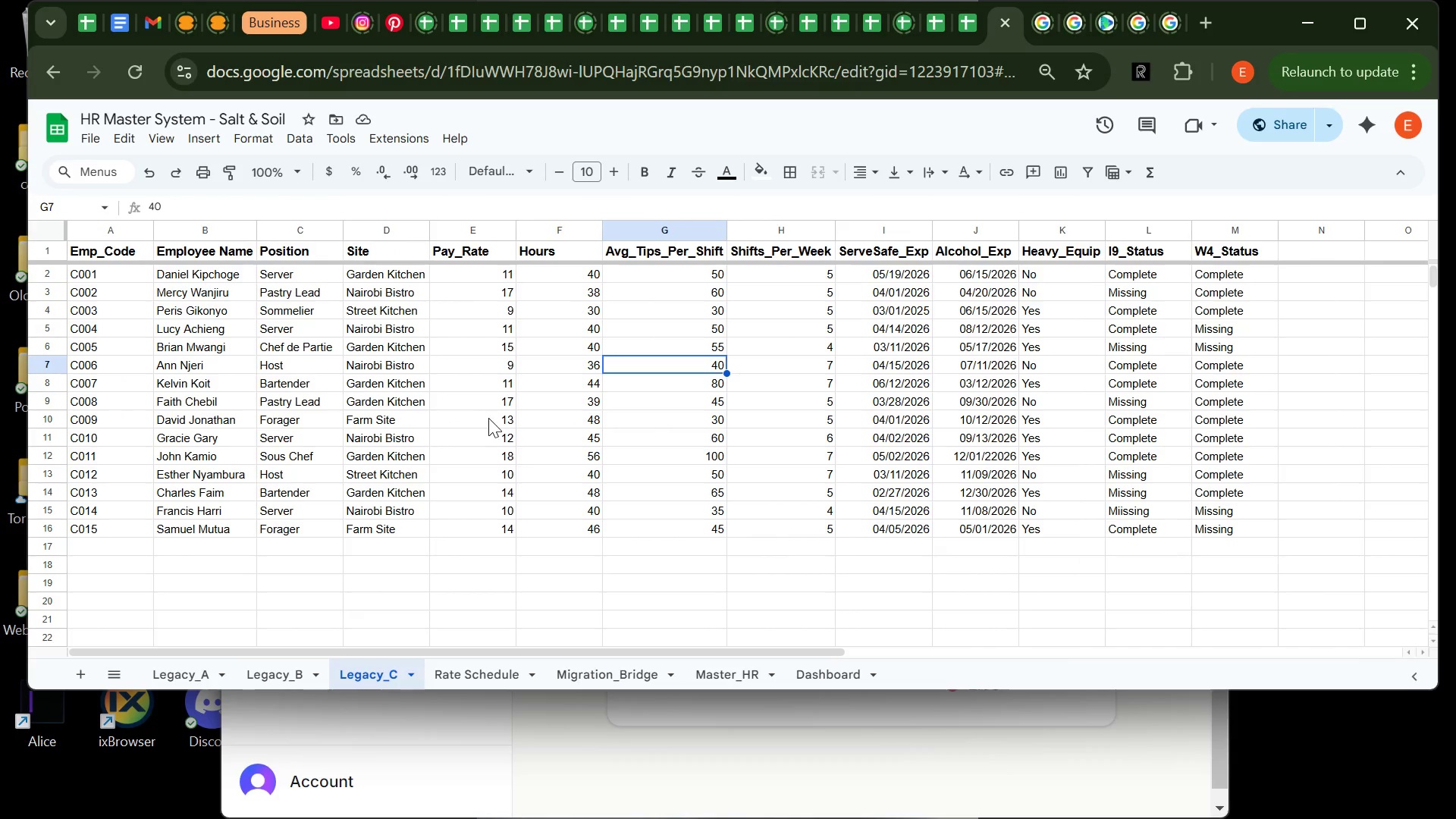 
wait(5.42)
 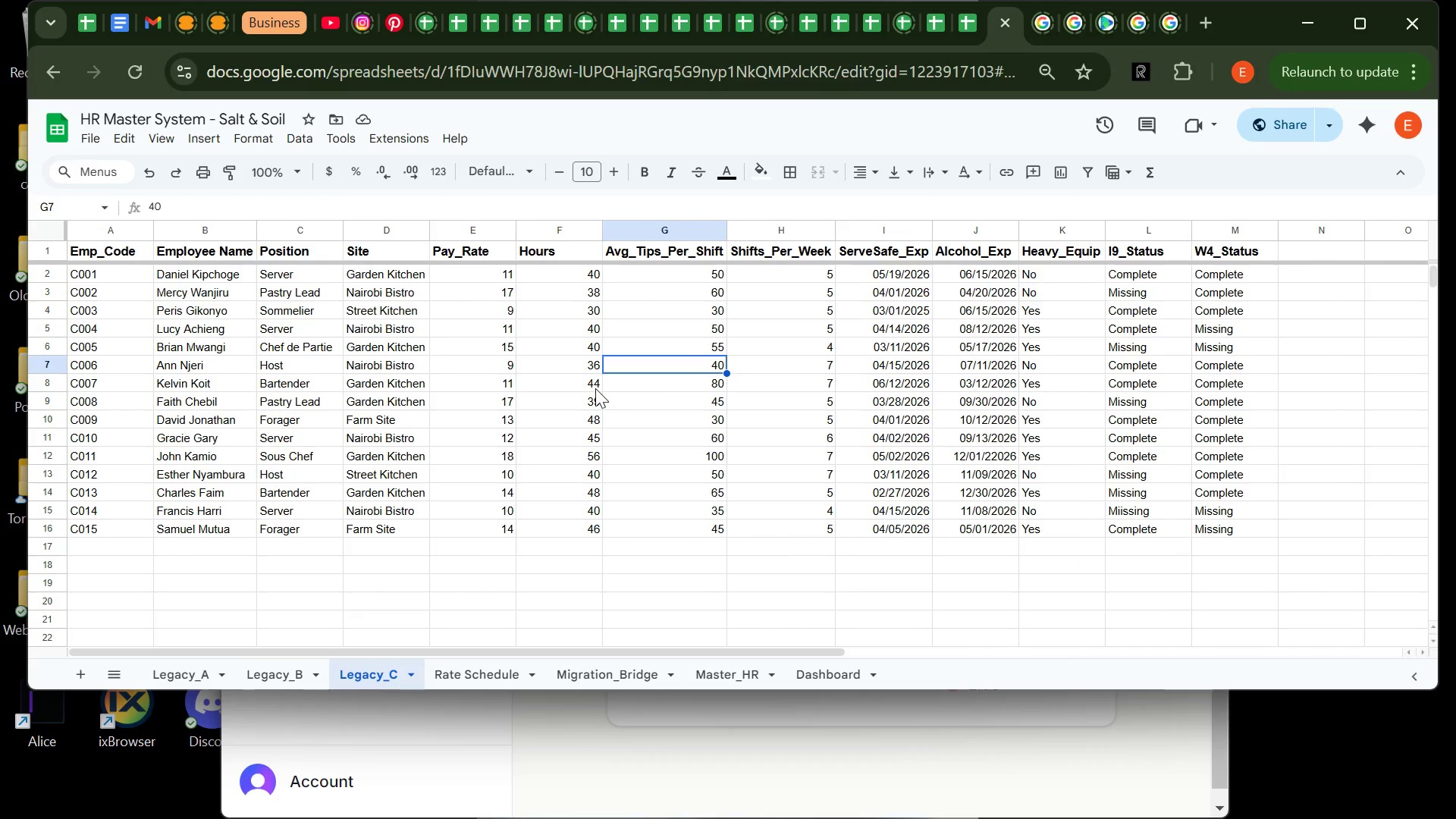 
left_click([613, 668])
 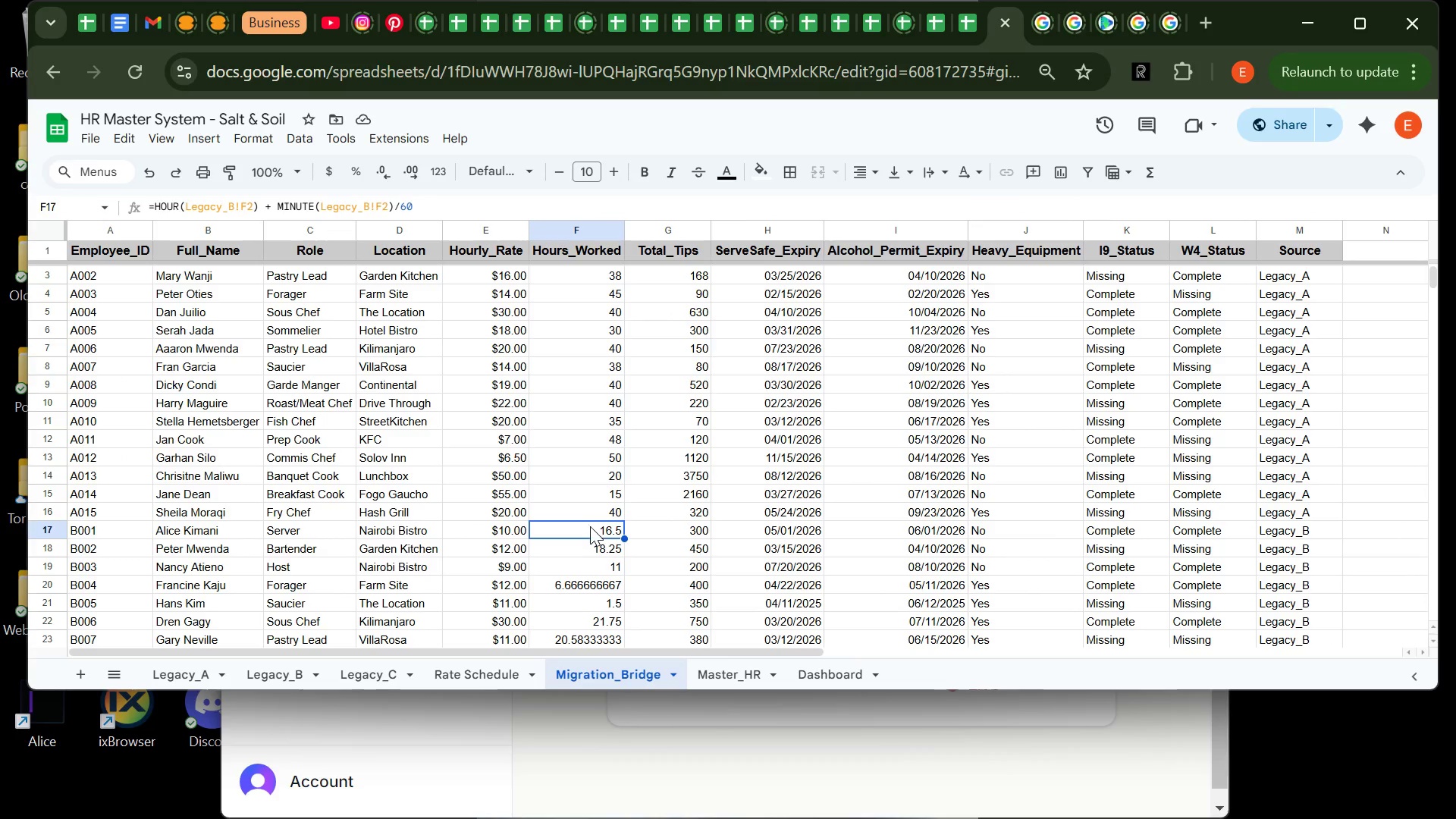 
left_click([590, 525])
 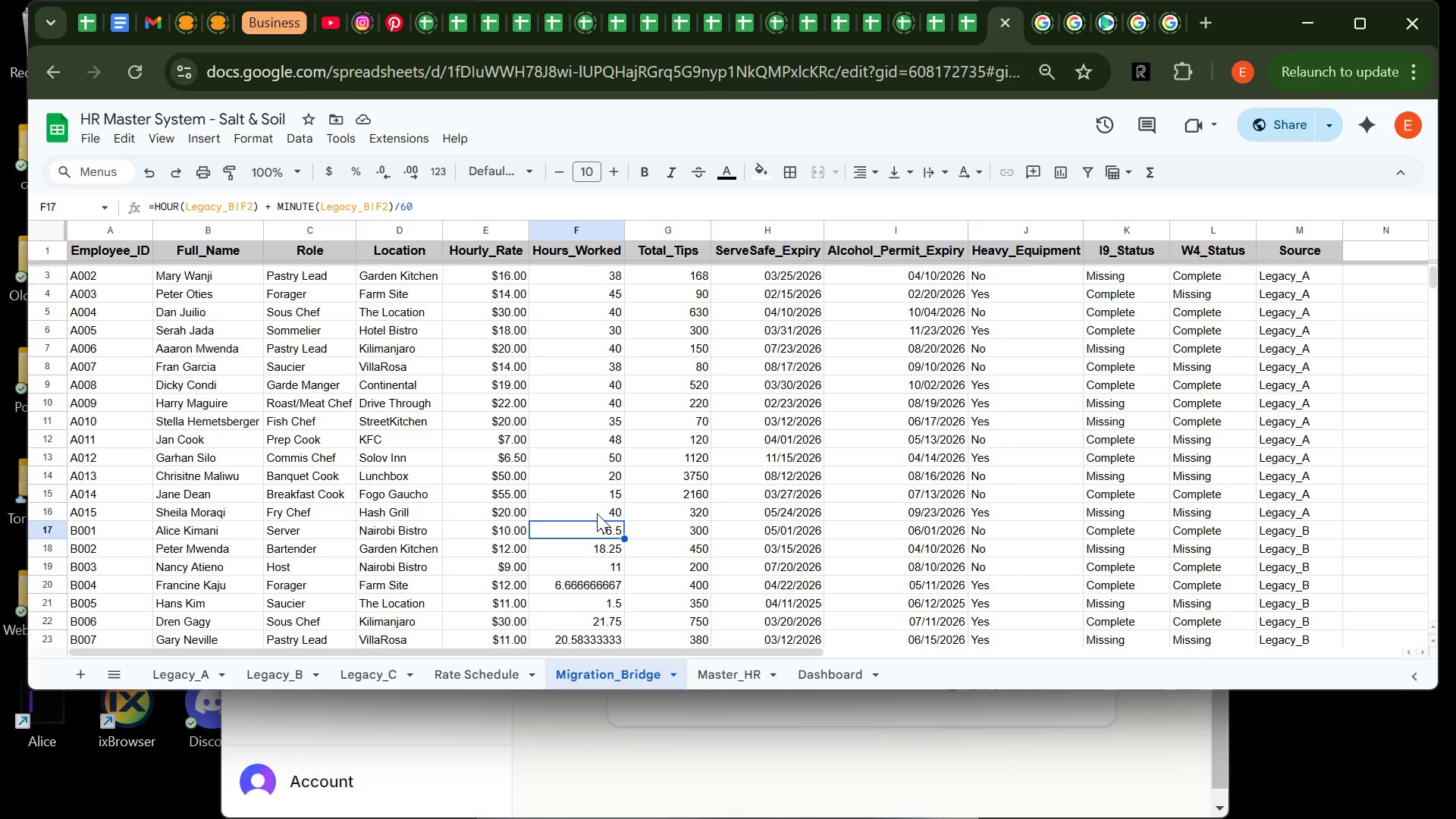 
left_click([597, 513])
 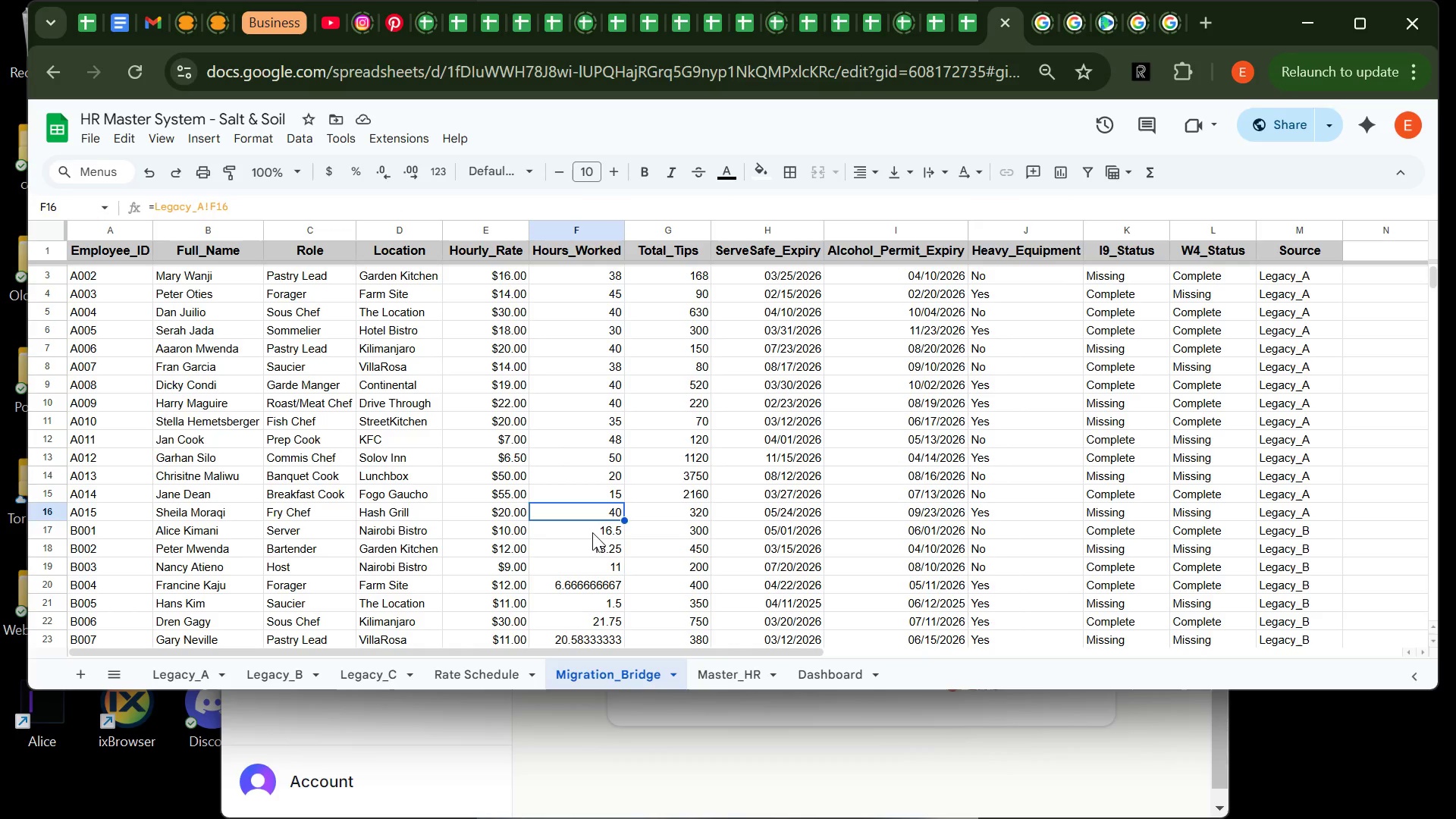 
left_click([592, 532])
 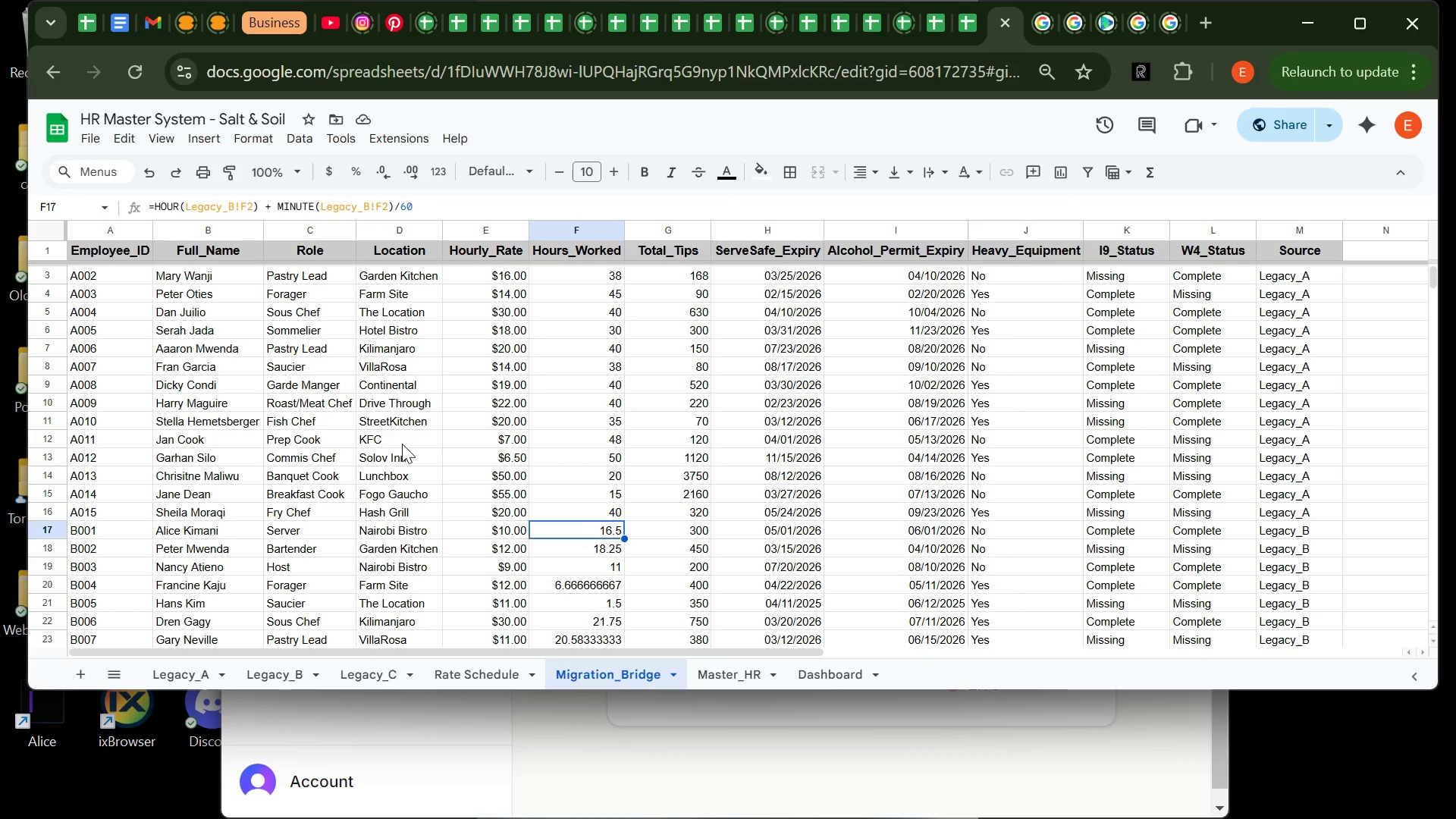 
wait(9.67)
 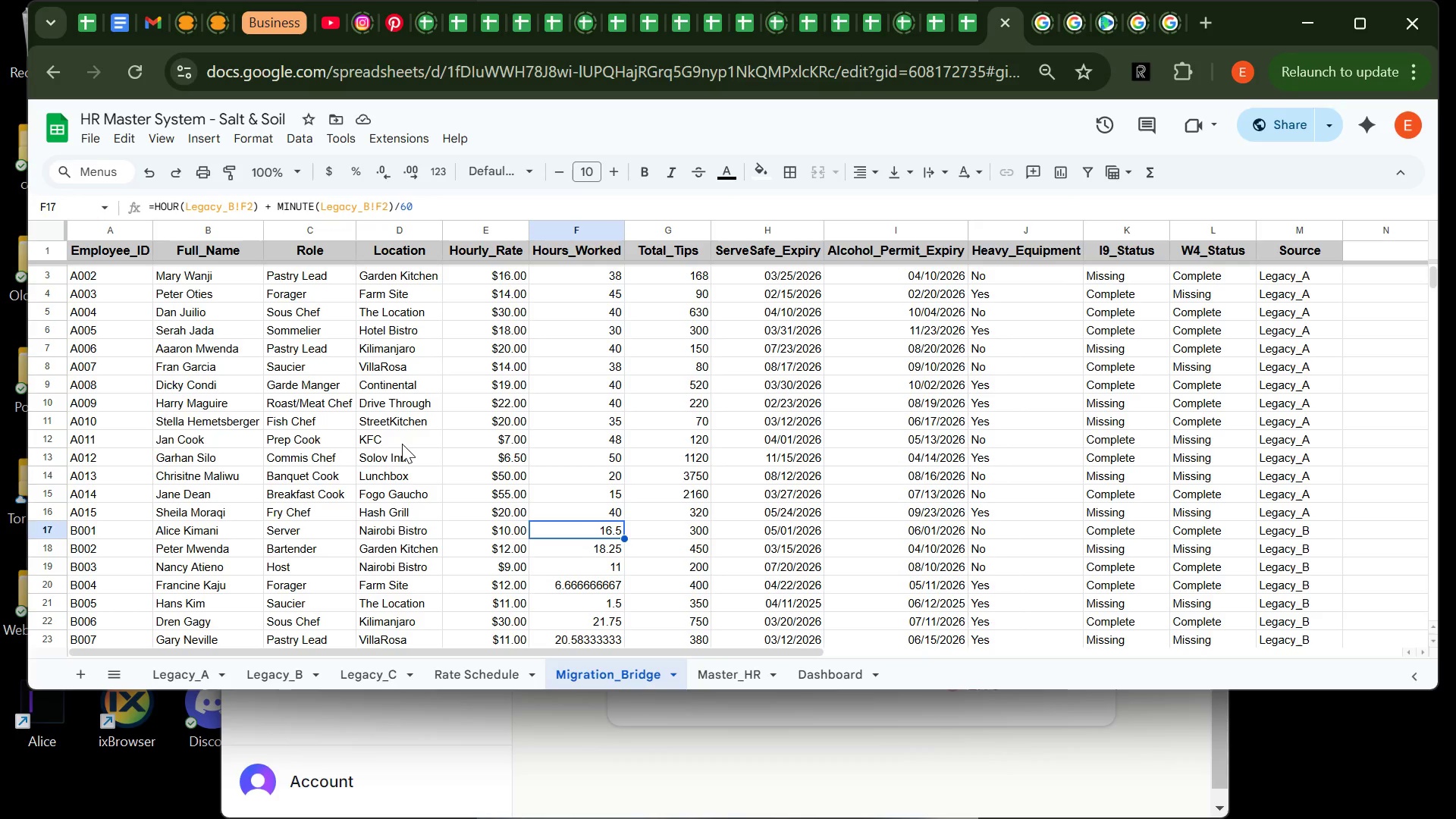 
left_click([205, 207])
 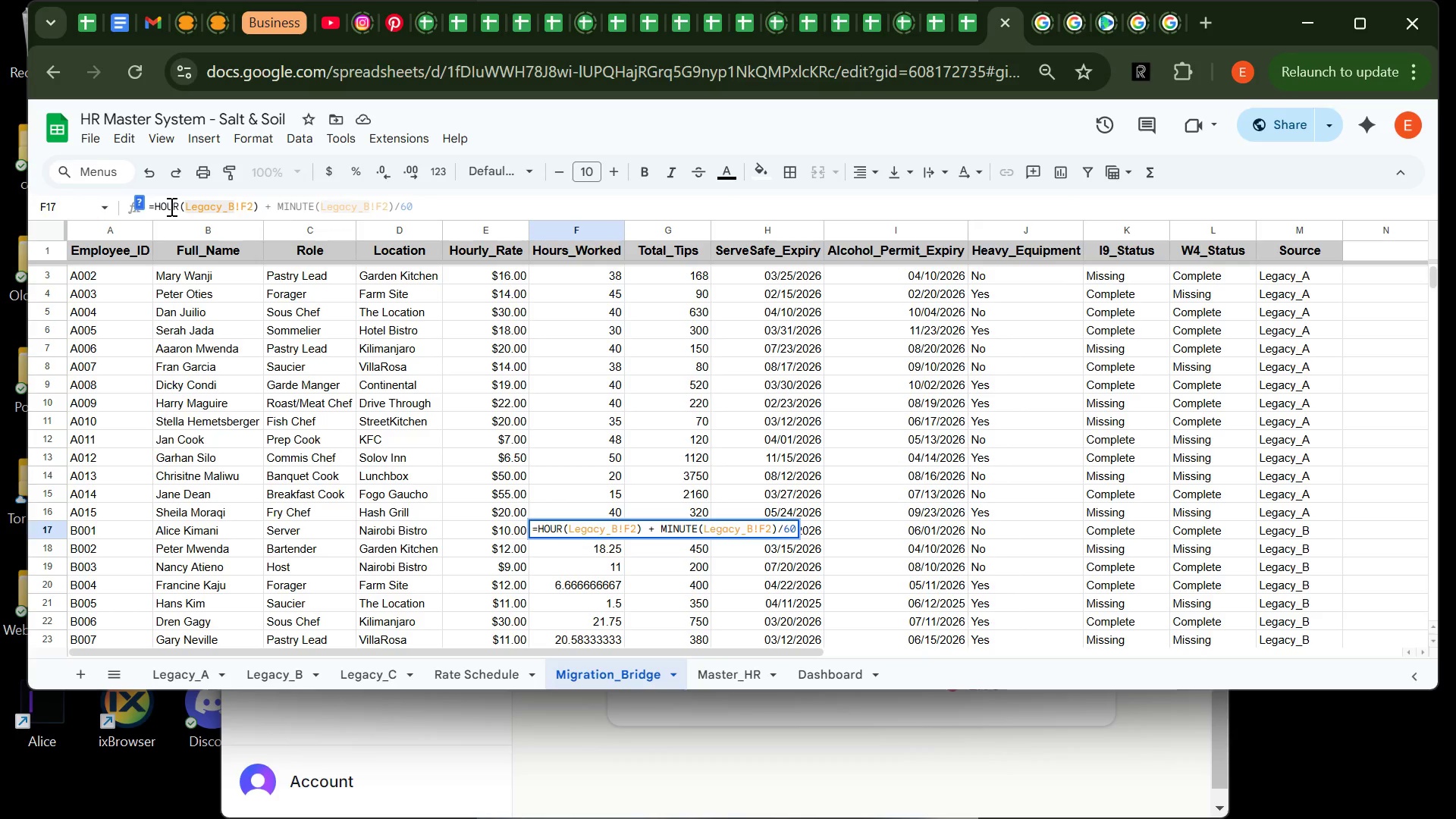 
left_click([170, 206])
 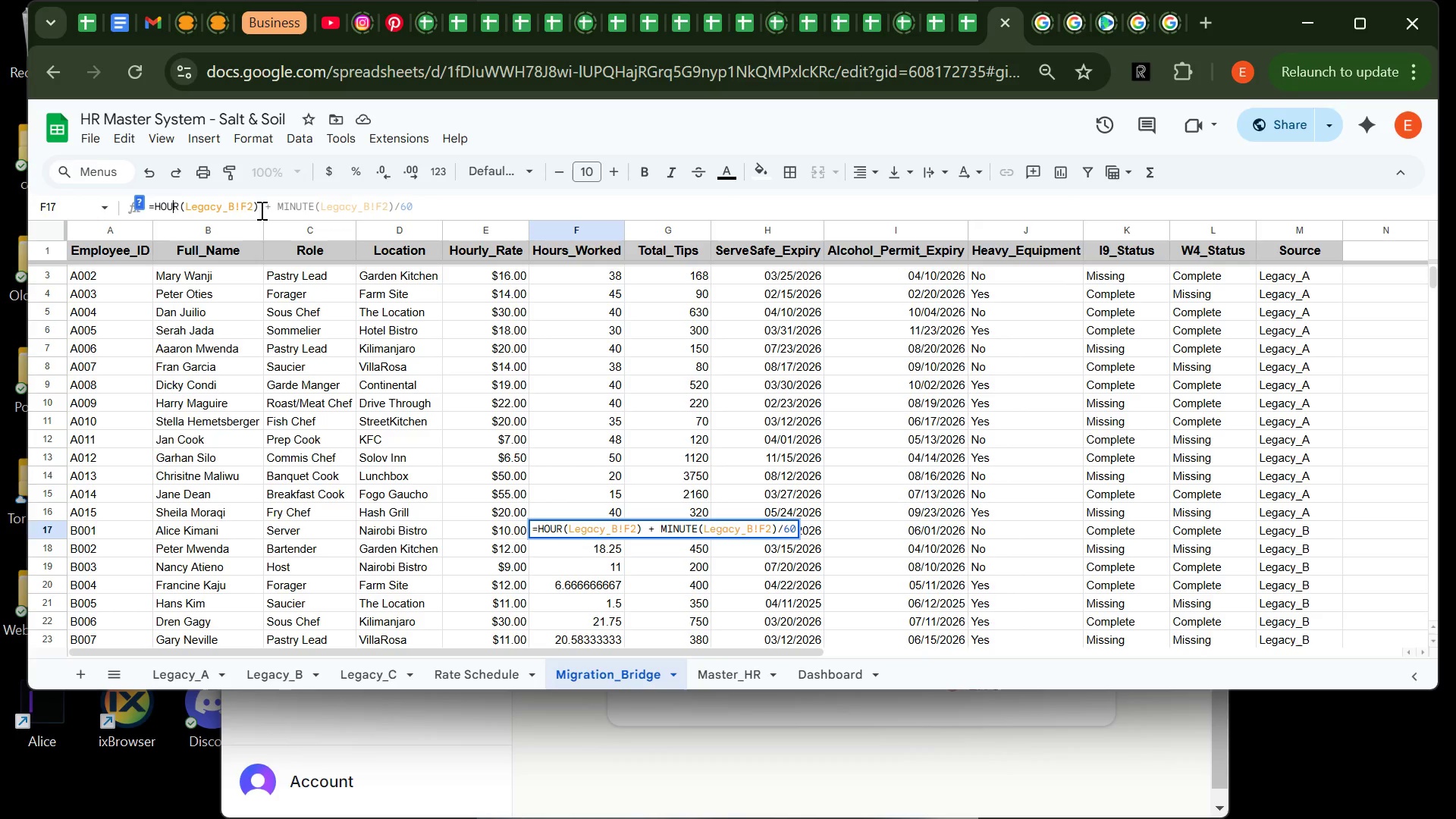 
left_click([260, 210])
 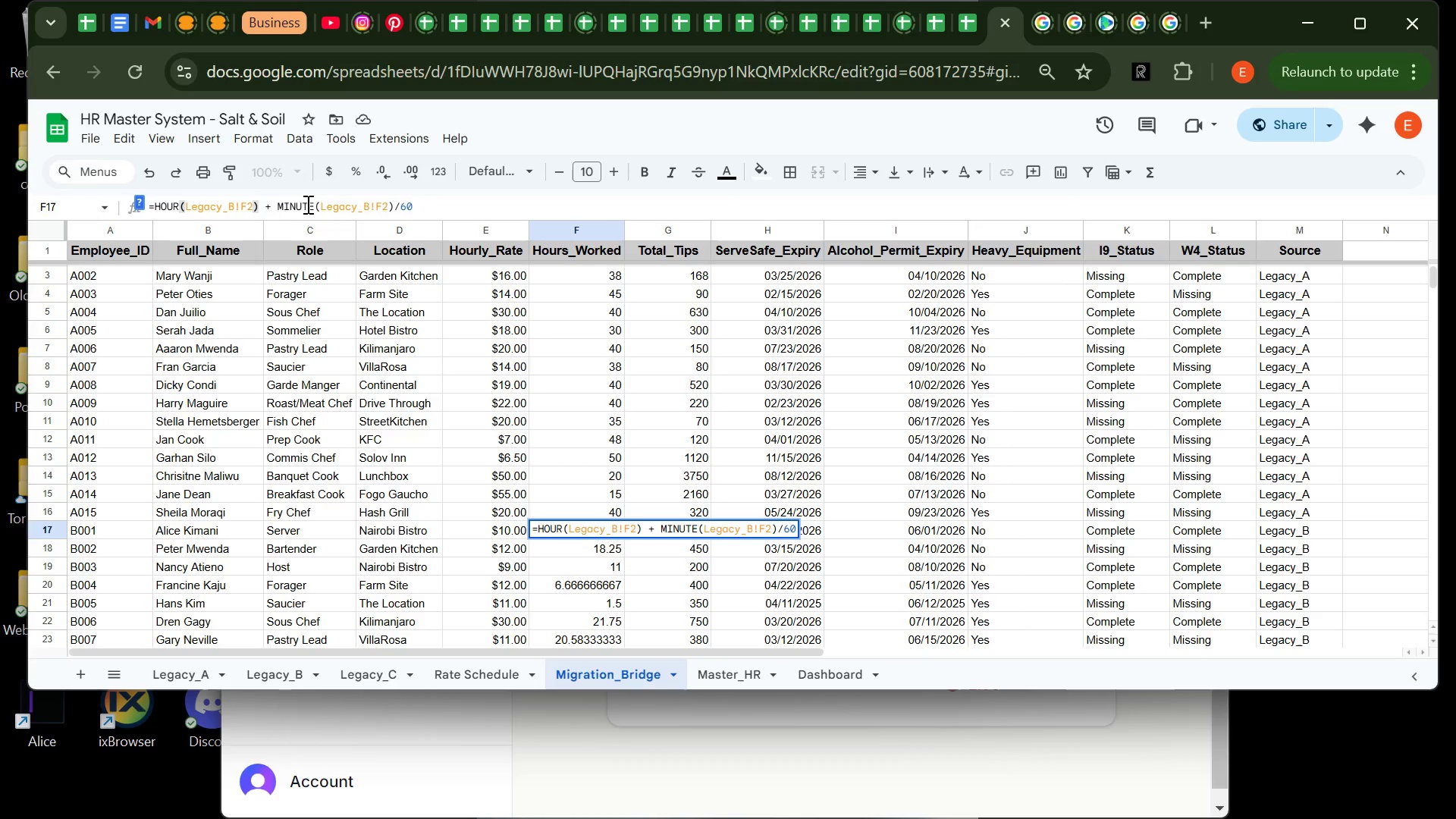 
left_click([306, 204])
 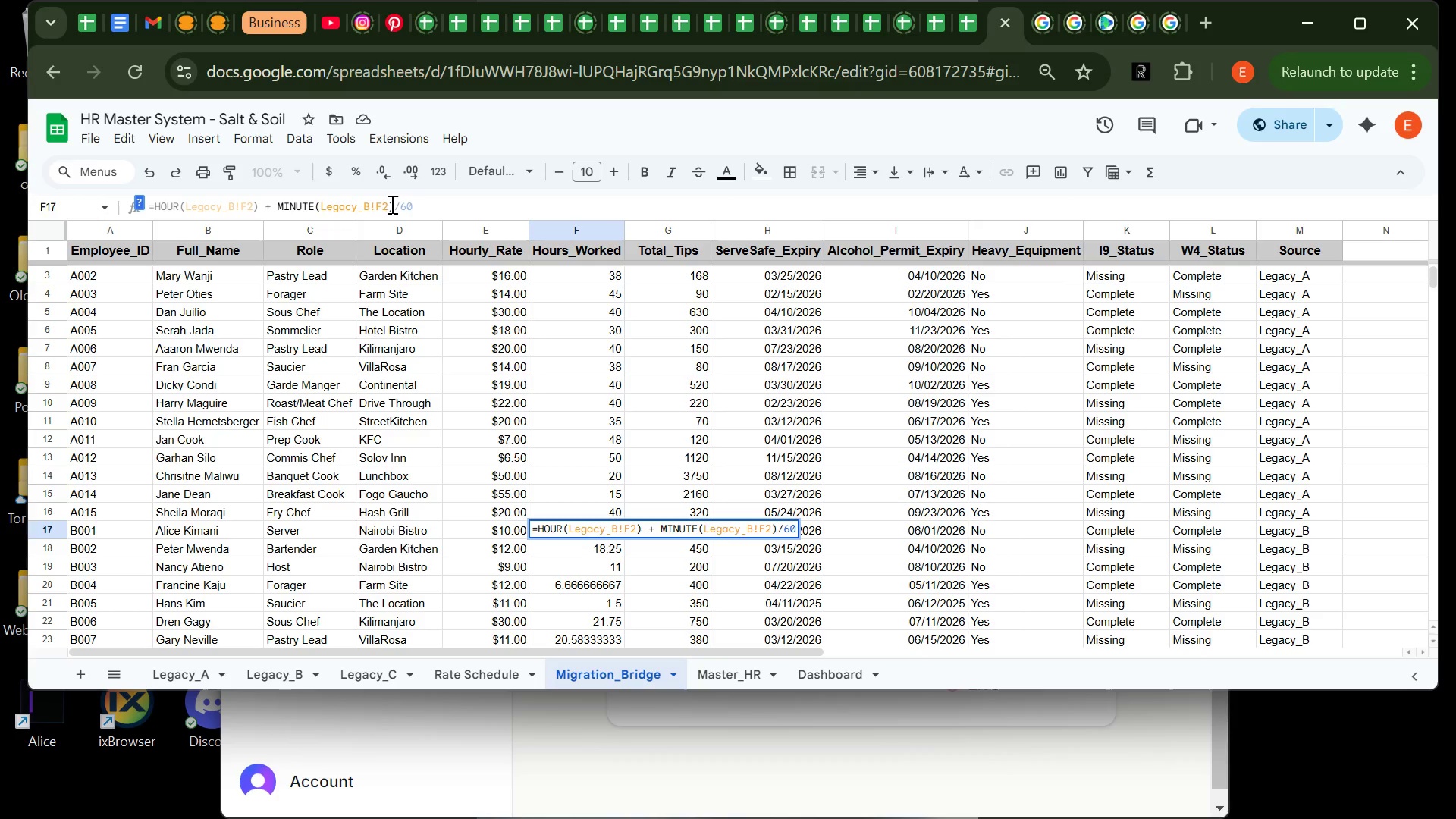 
wait(13.5)
 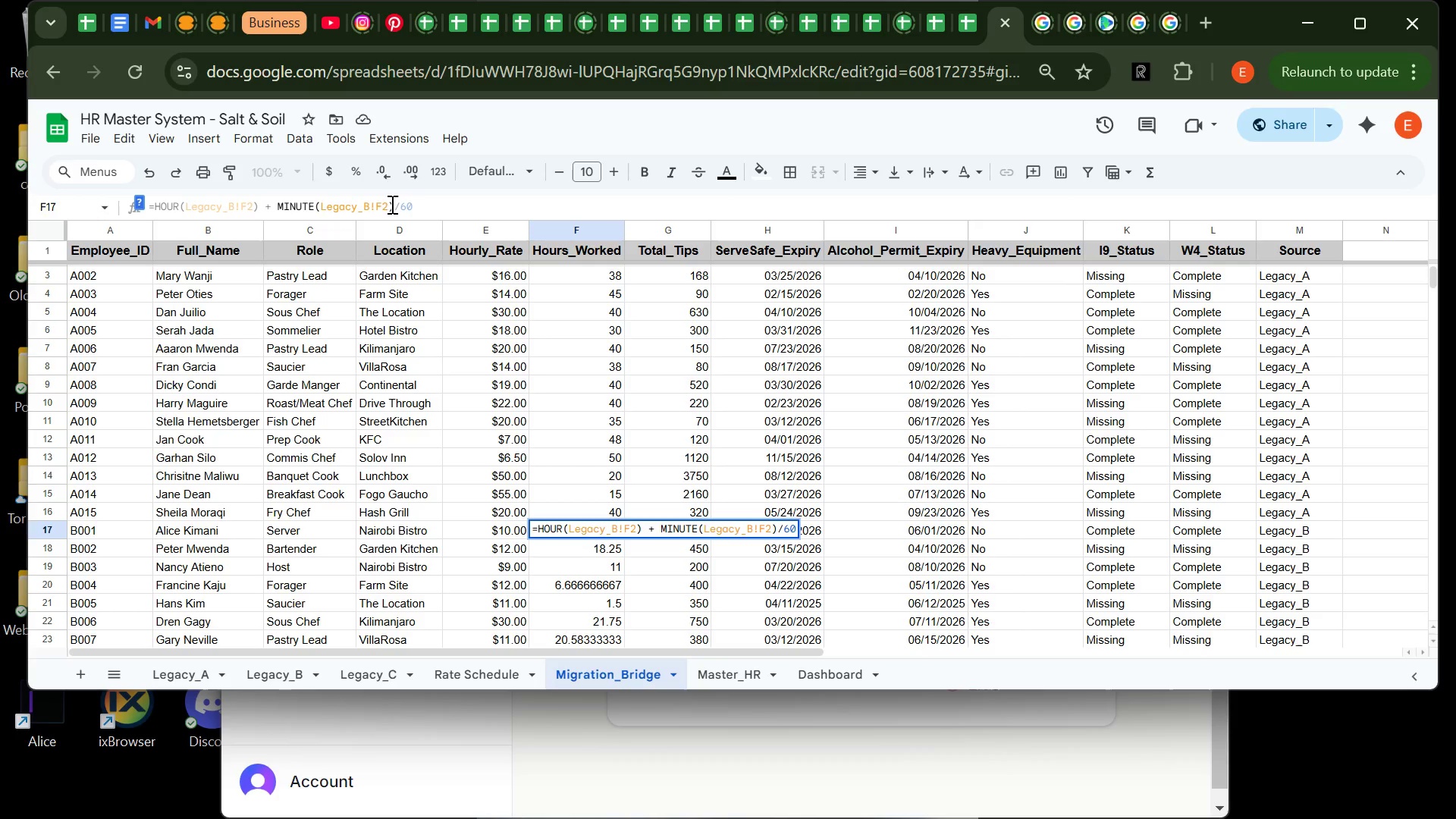 
left_click([633, 486])
 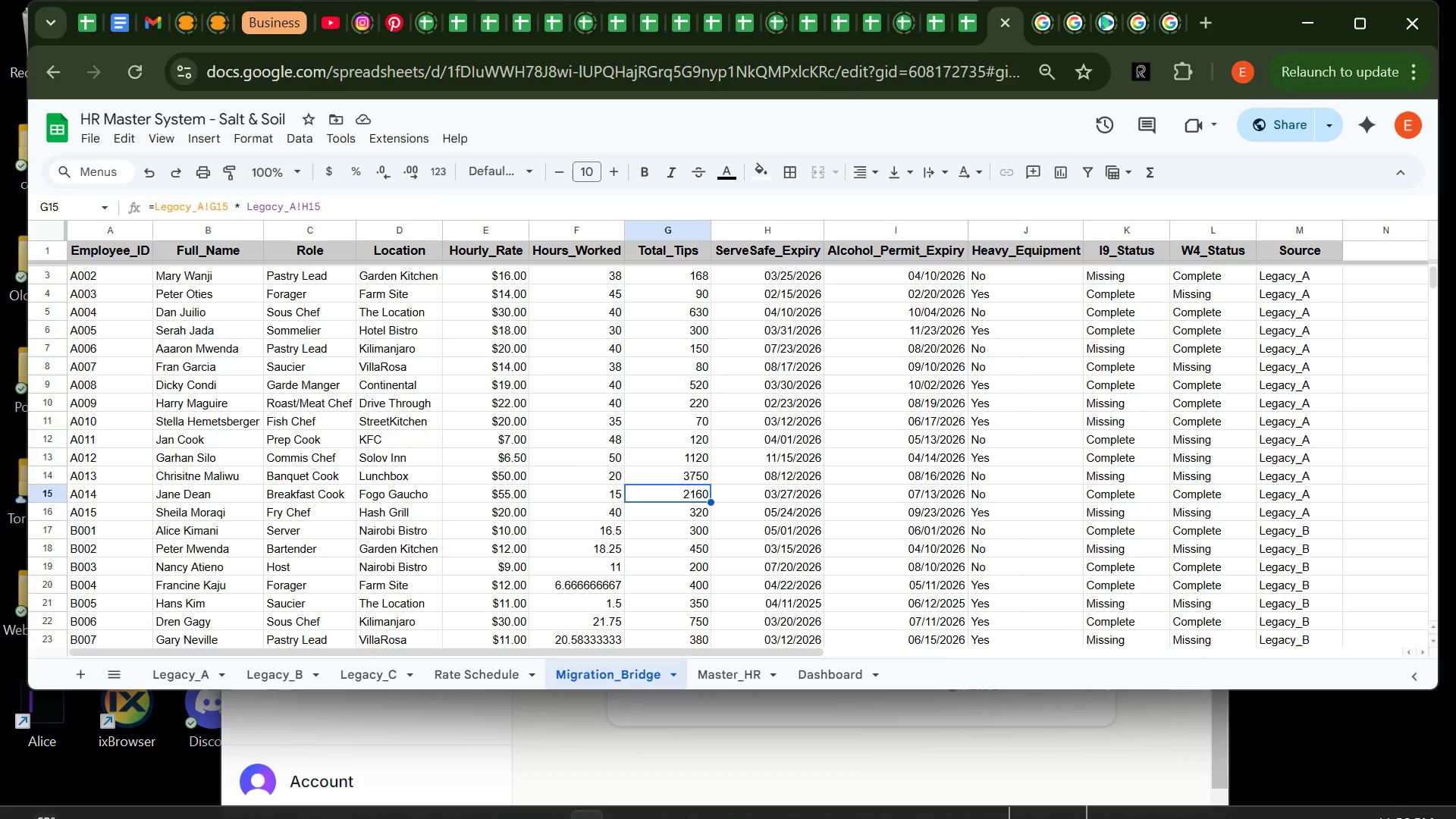 
left_click([686, 818])
 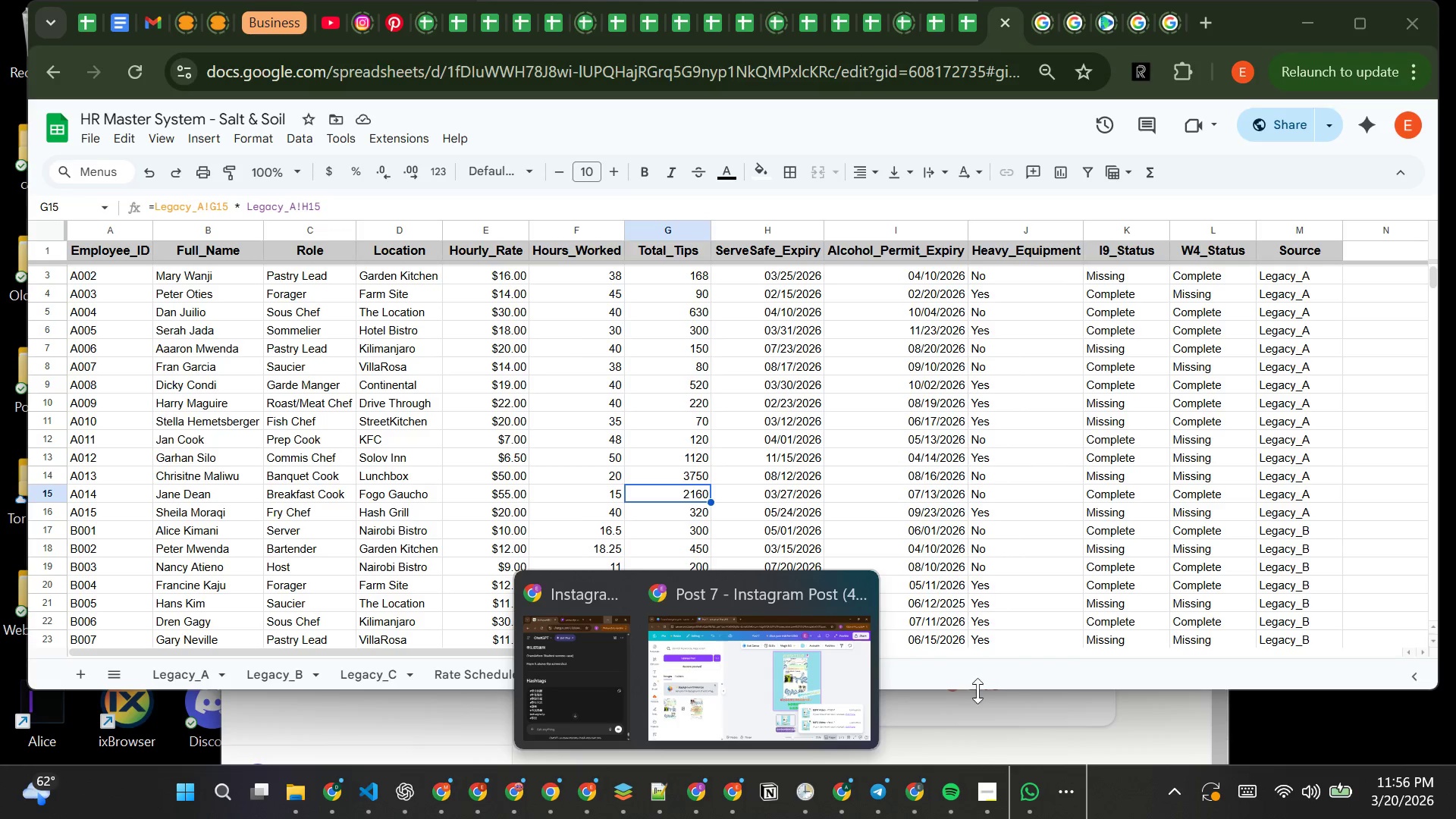 
left_click([1002, 720])